 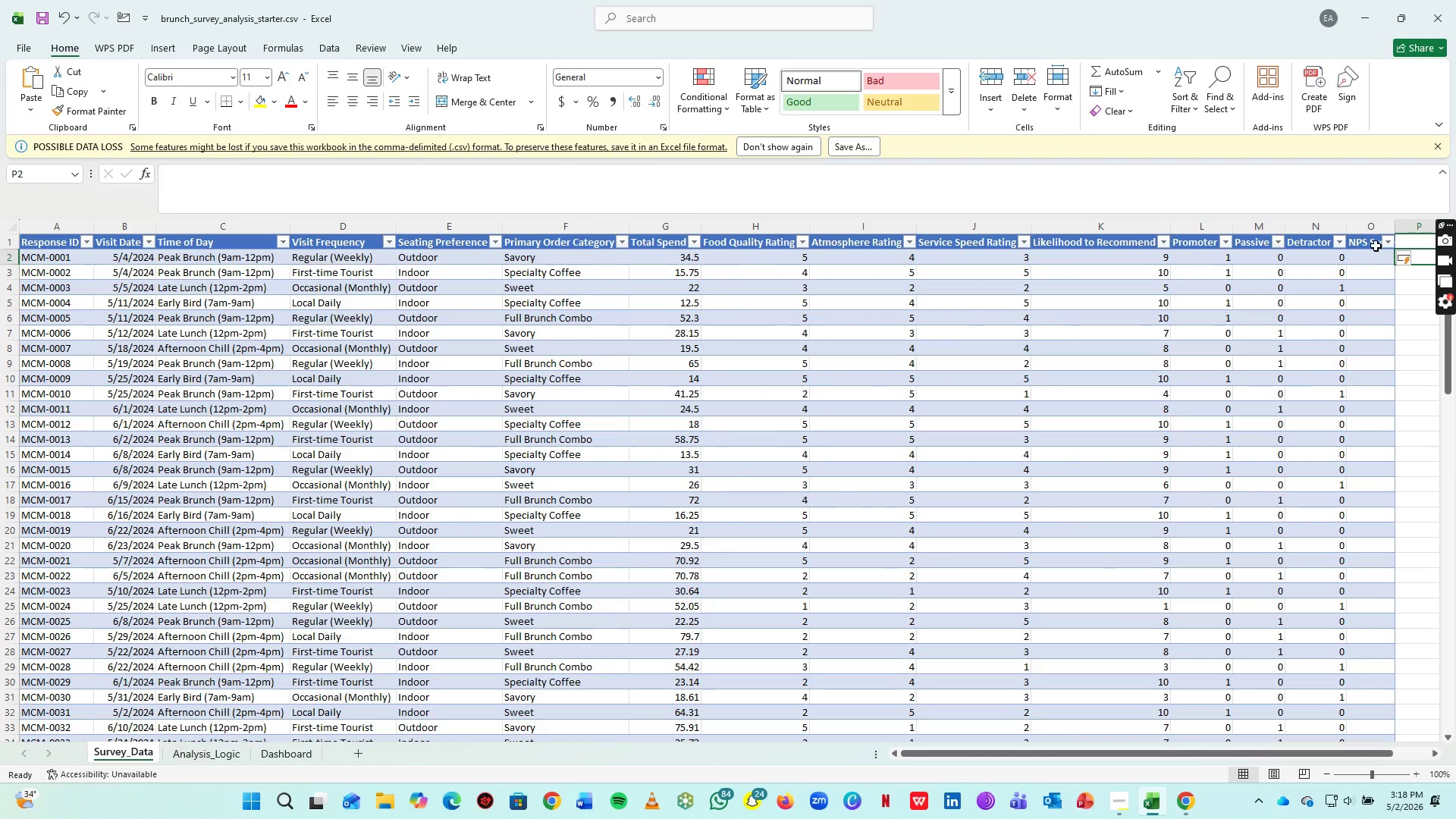 
double_click([1392, 229])
 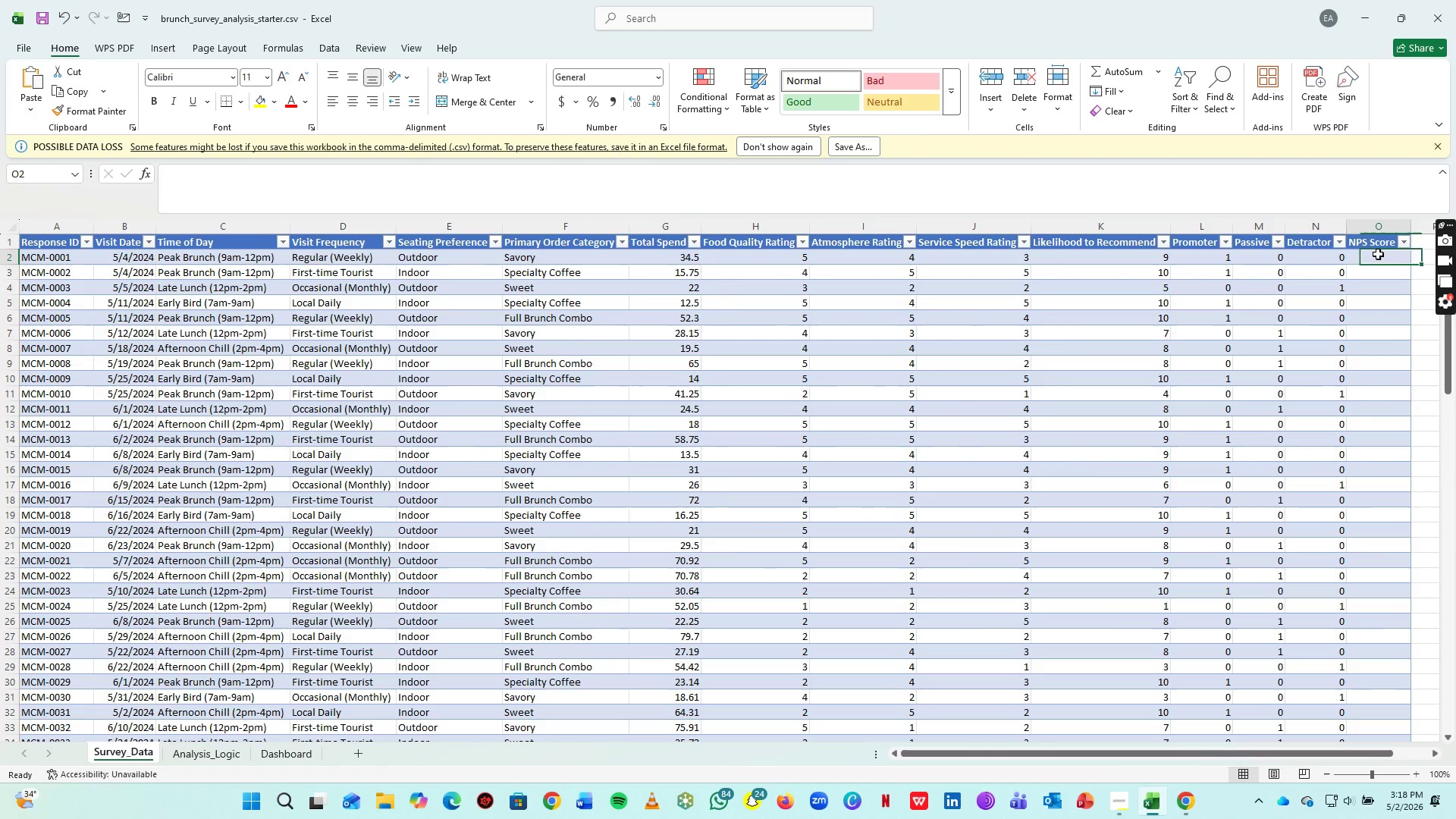 
triple_click([1378, 254])
 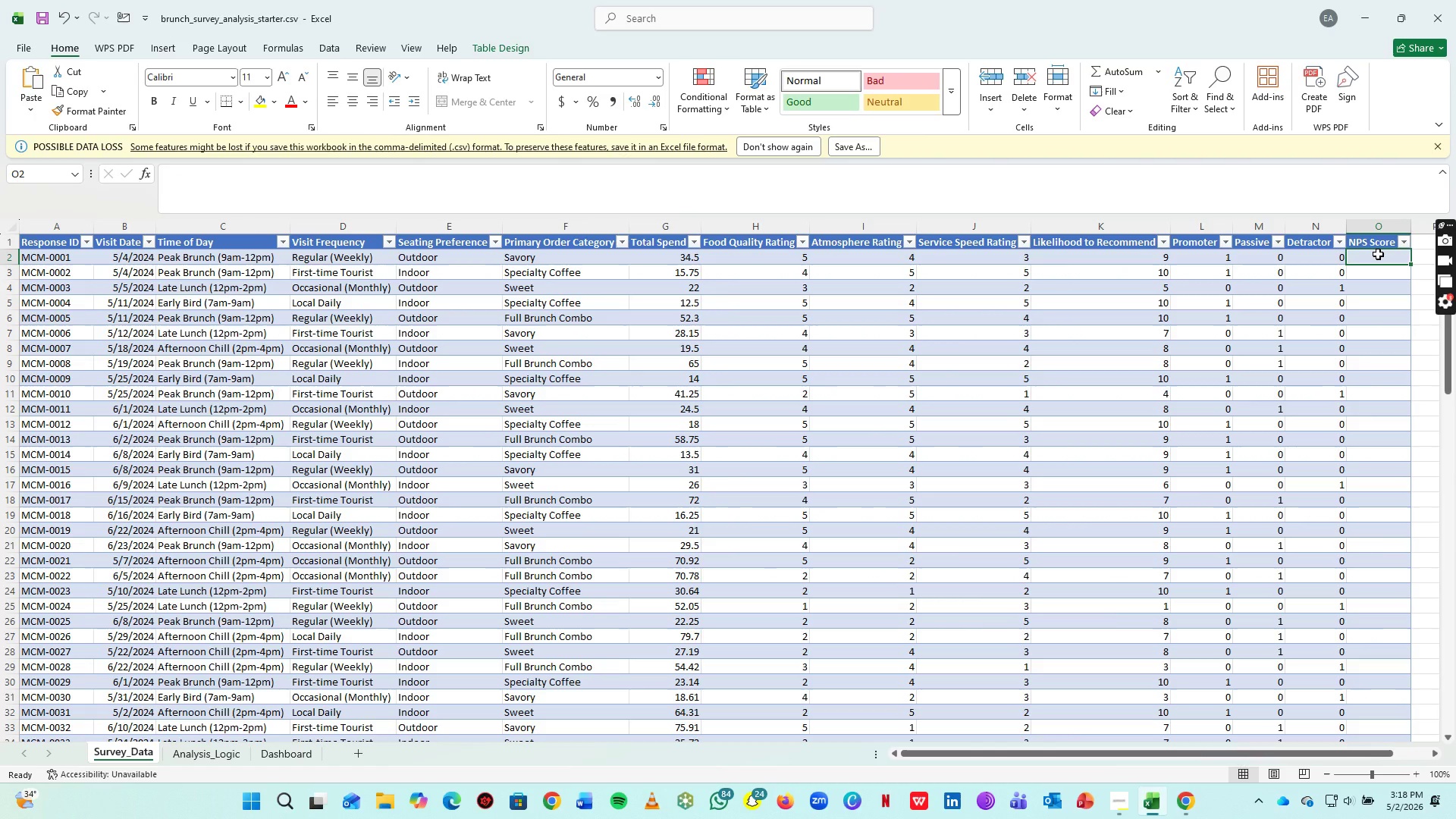 
type(=(sum)
key(Backspace)
key(Backspace)
key(Backspace)
type(SUM)
 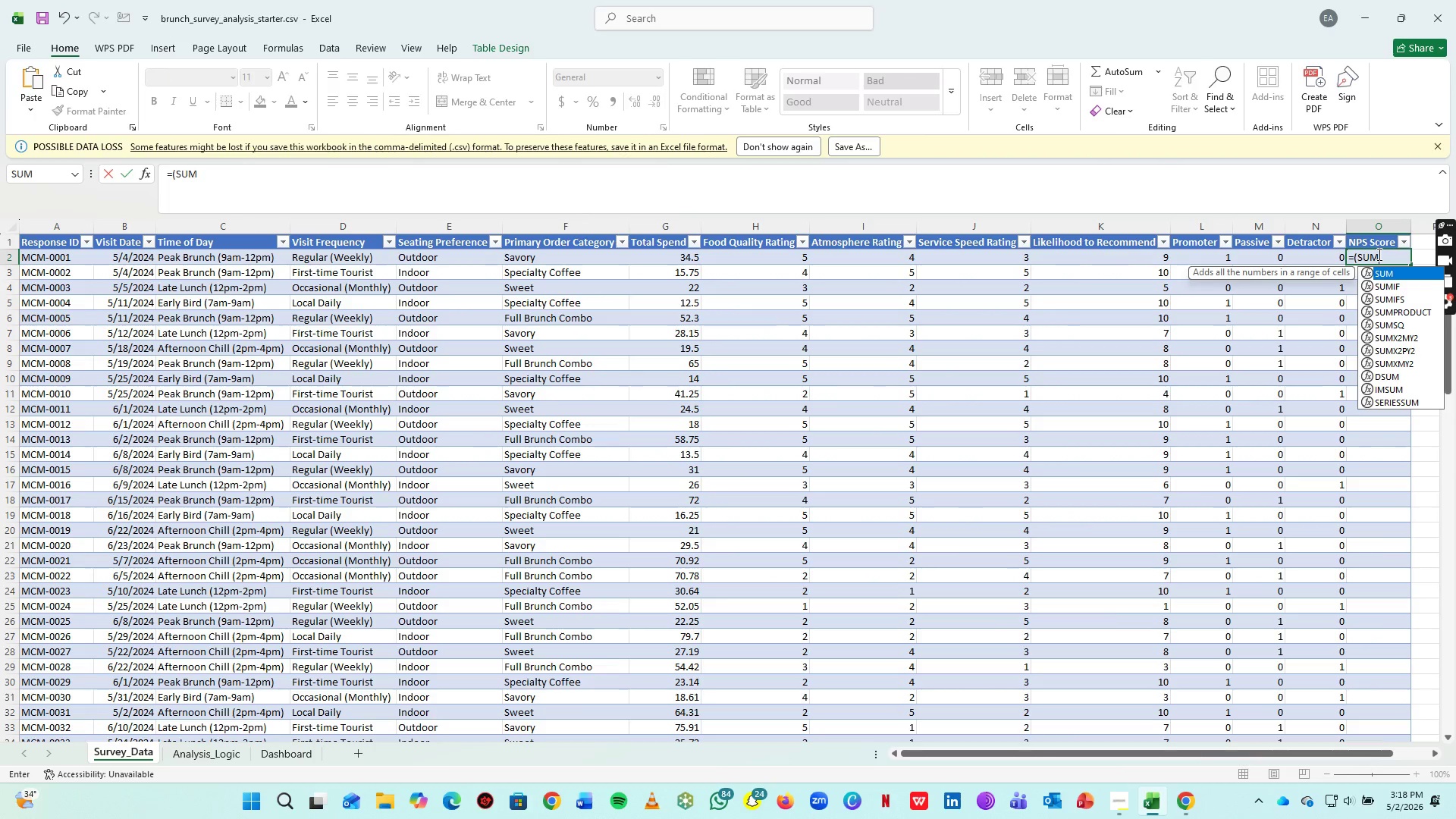 
key(Shift+9)
 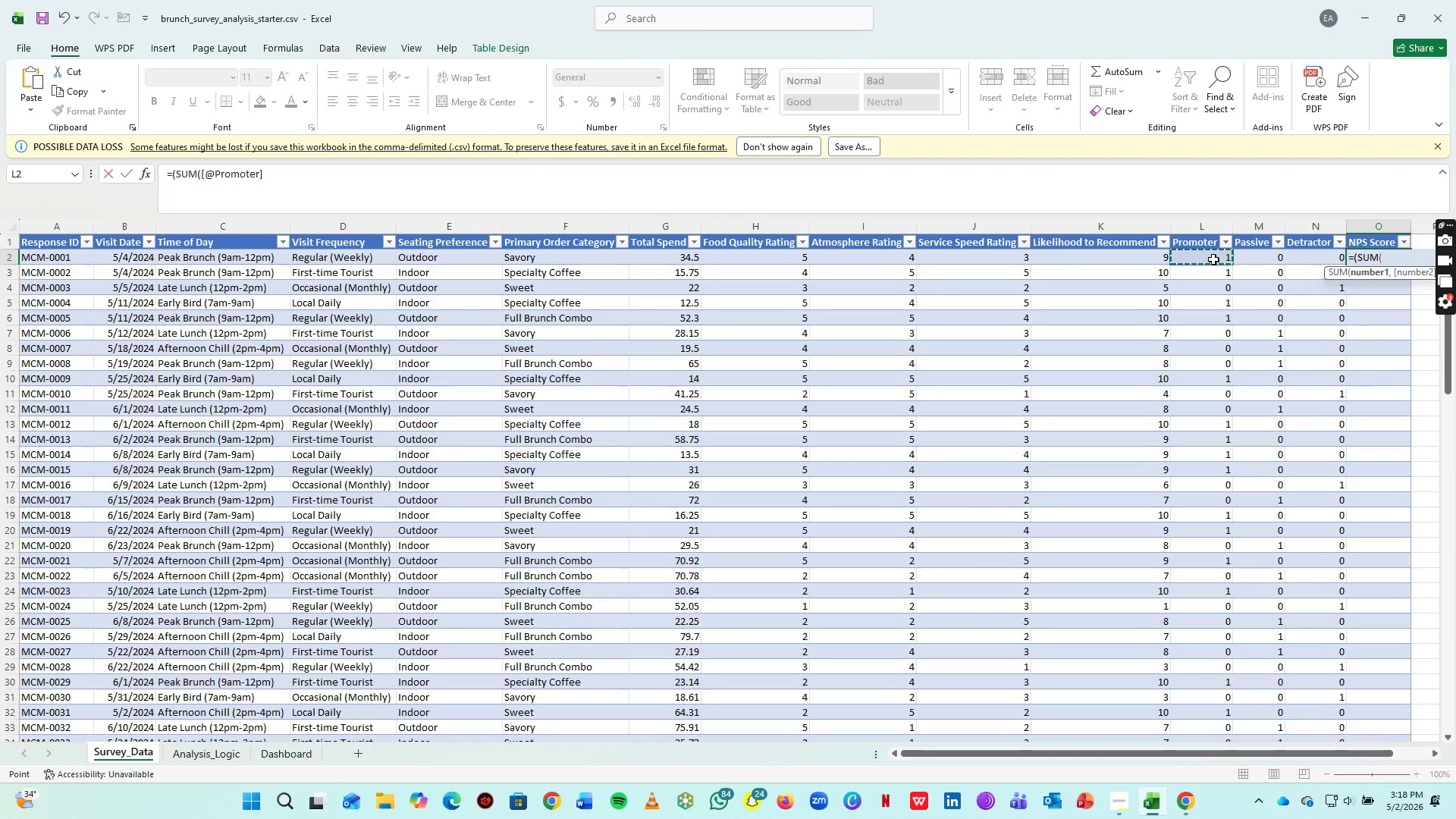 
wait(7.25)
 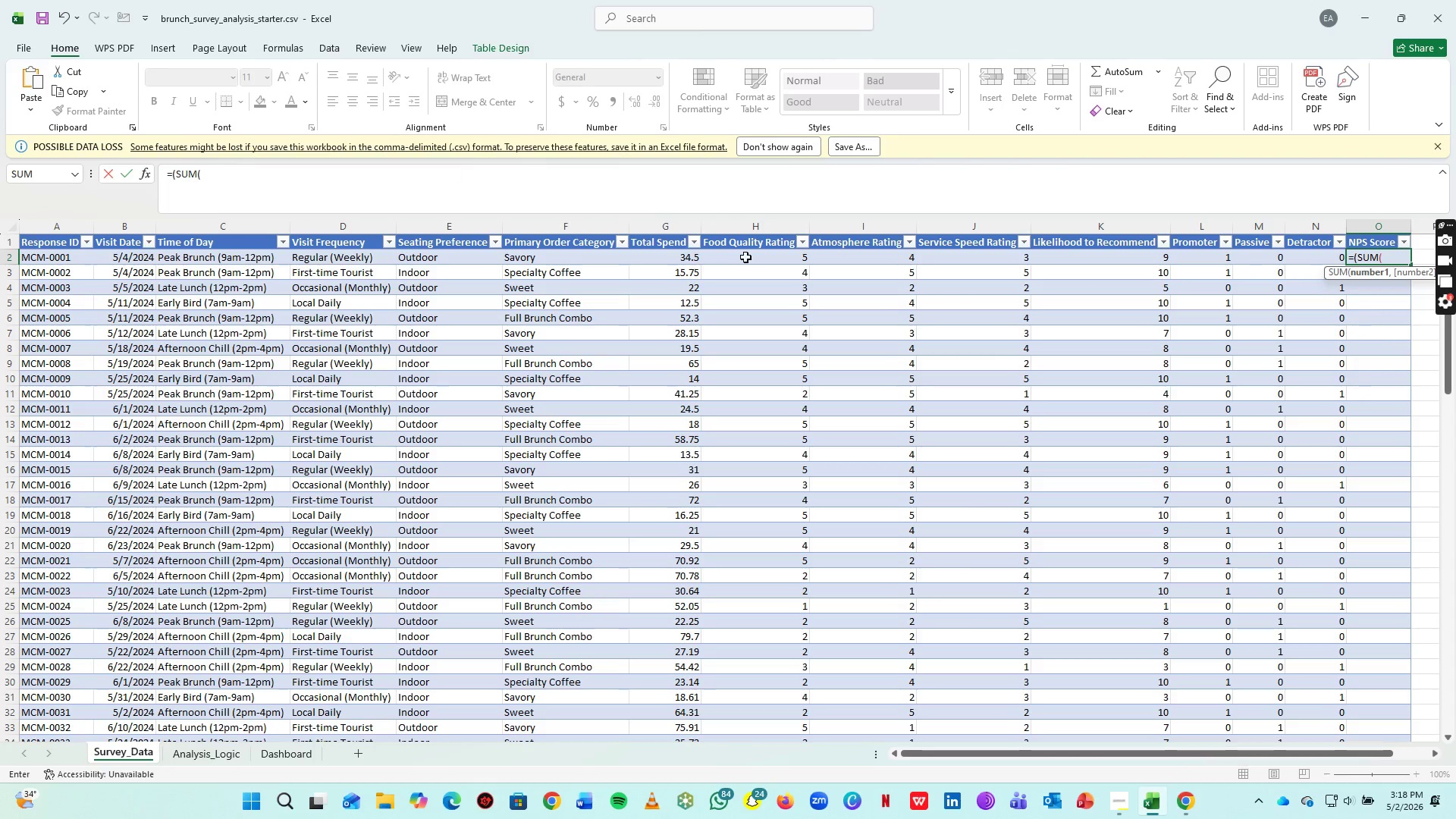 
key(Minus)
 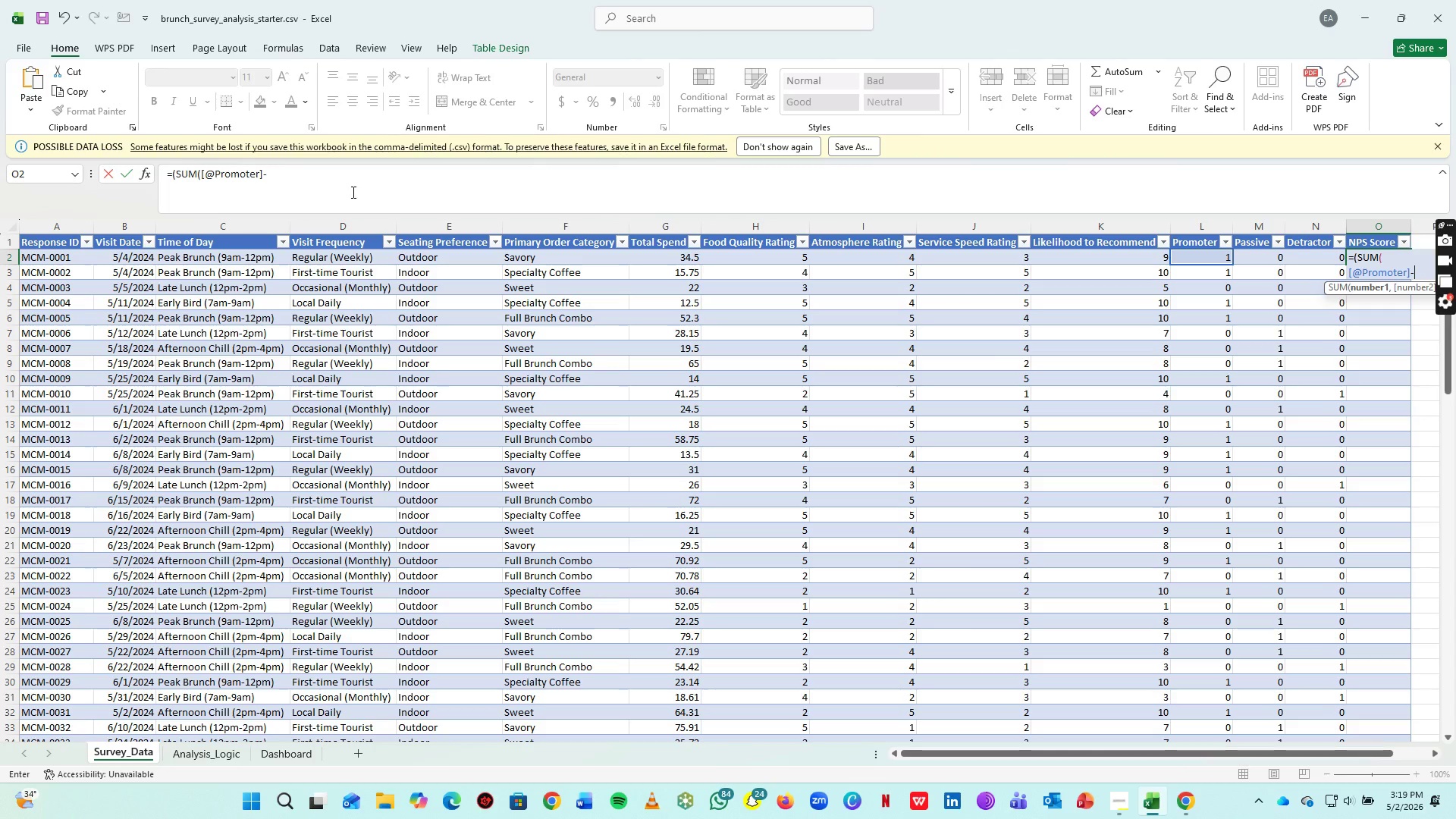 
wait(9.06)
 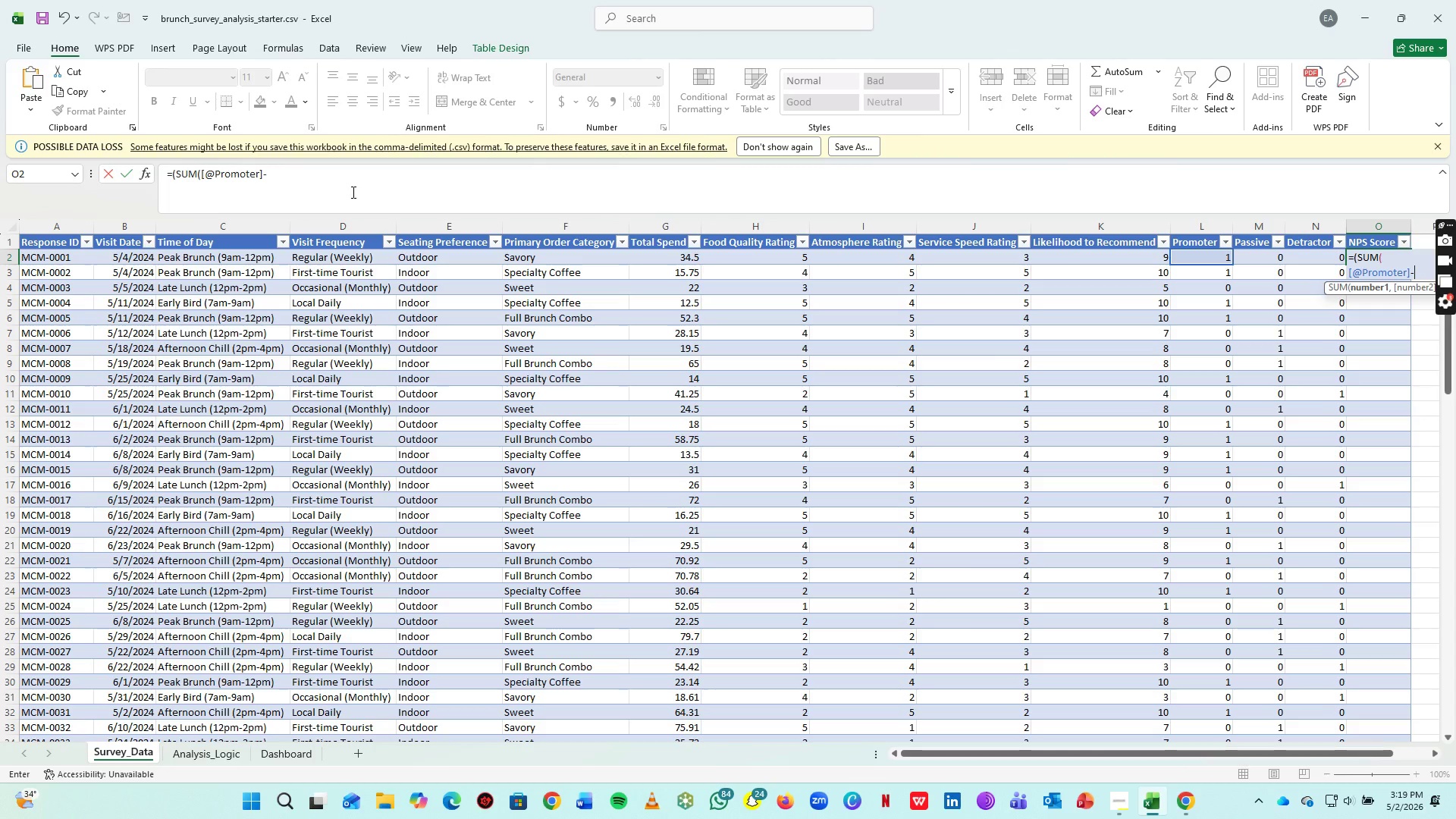 
left_click([264, 173])
 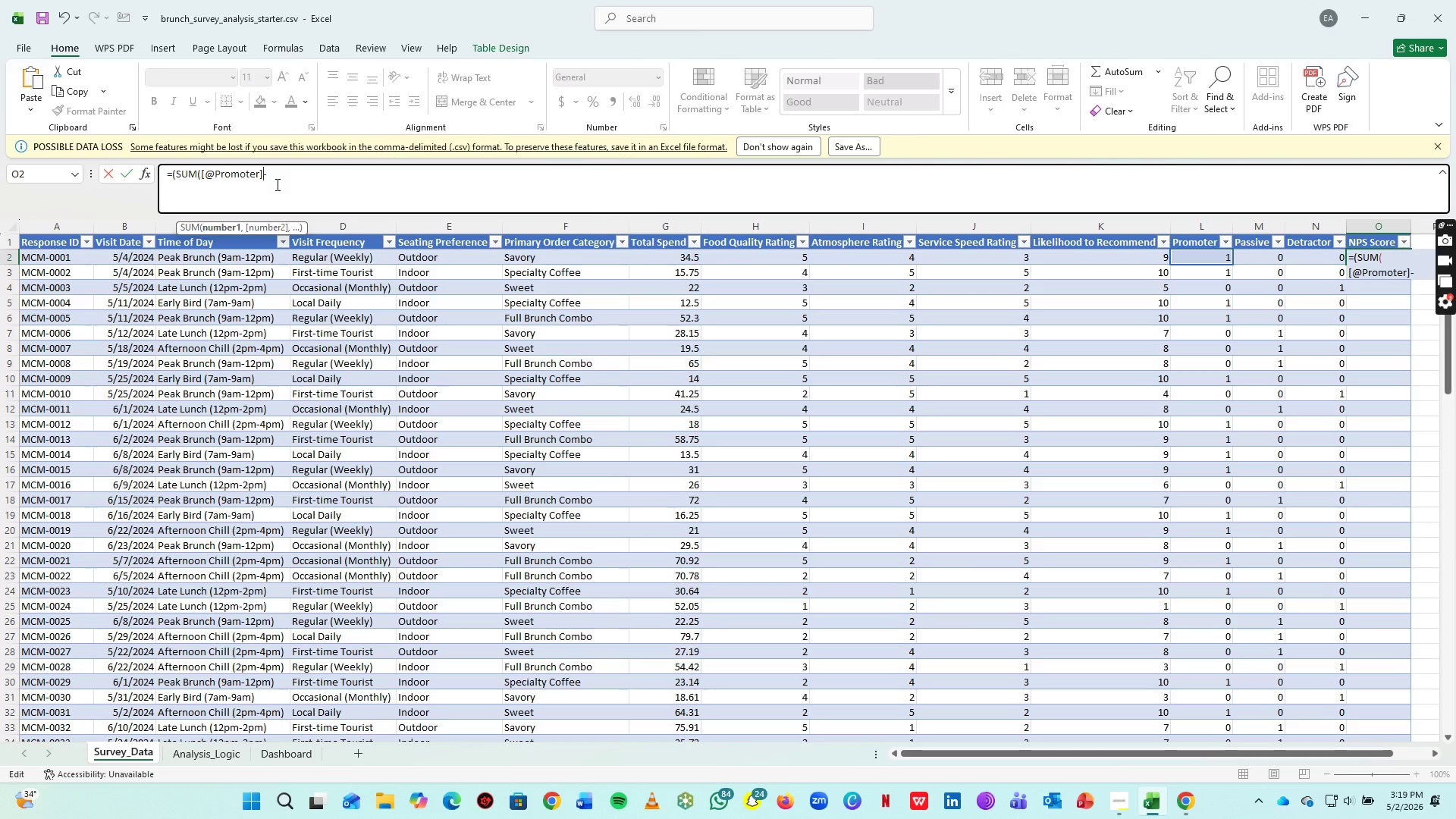 
key(Shift+0)
 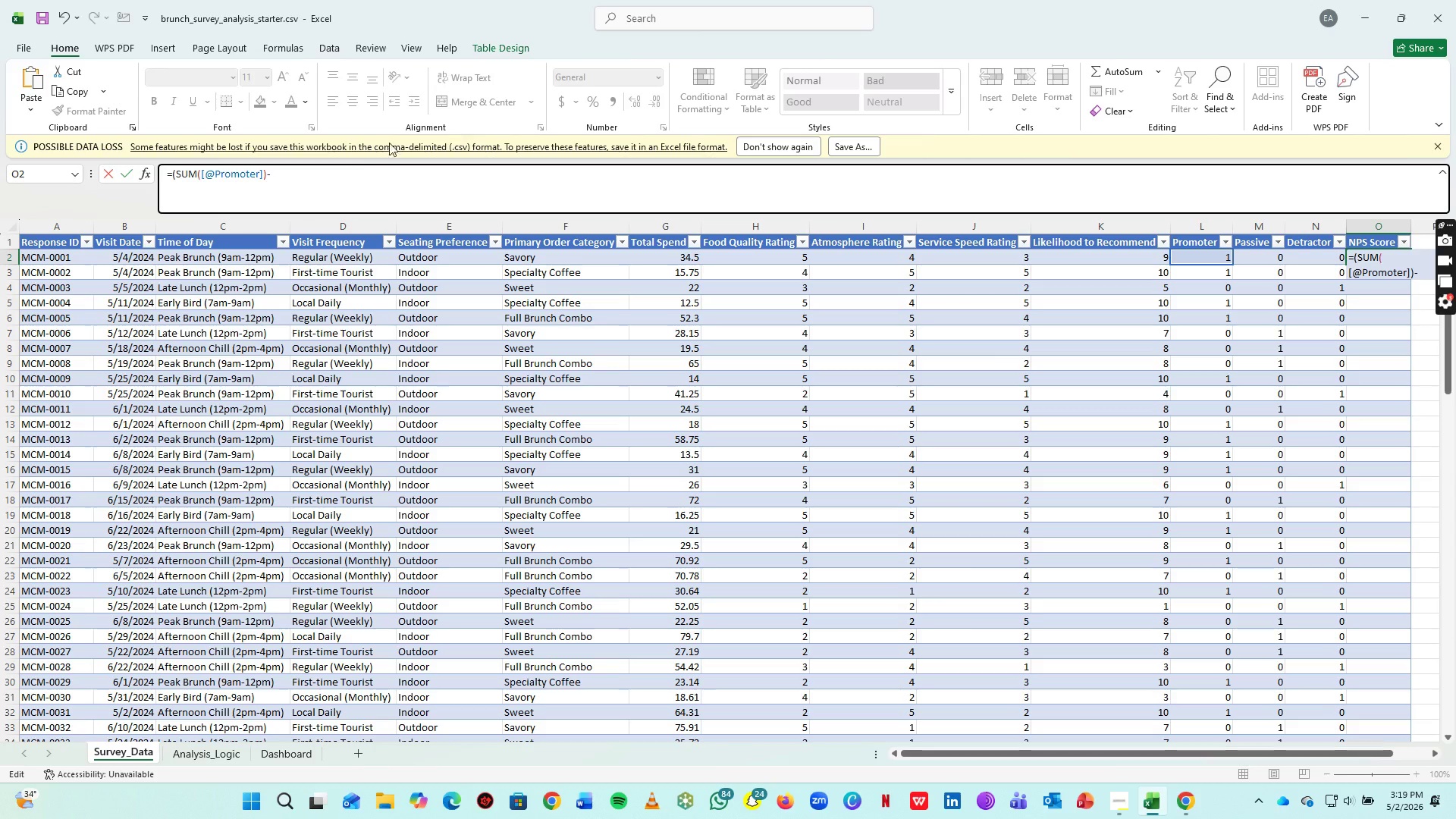 
left_click([360, 180])
 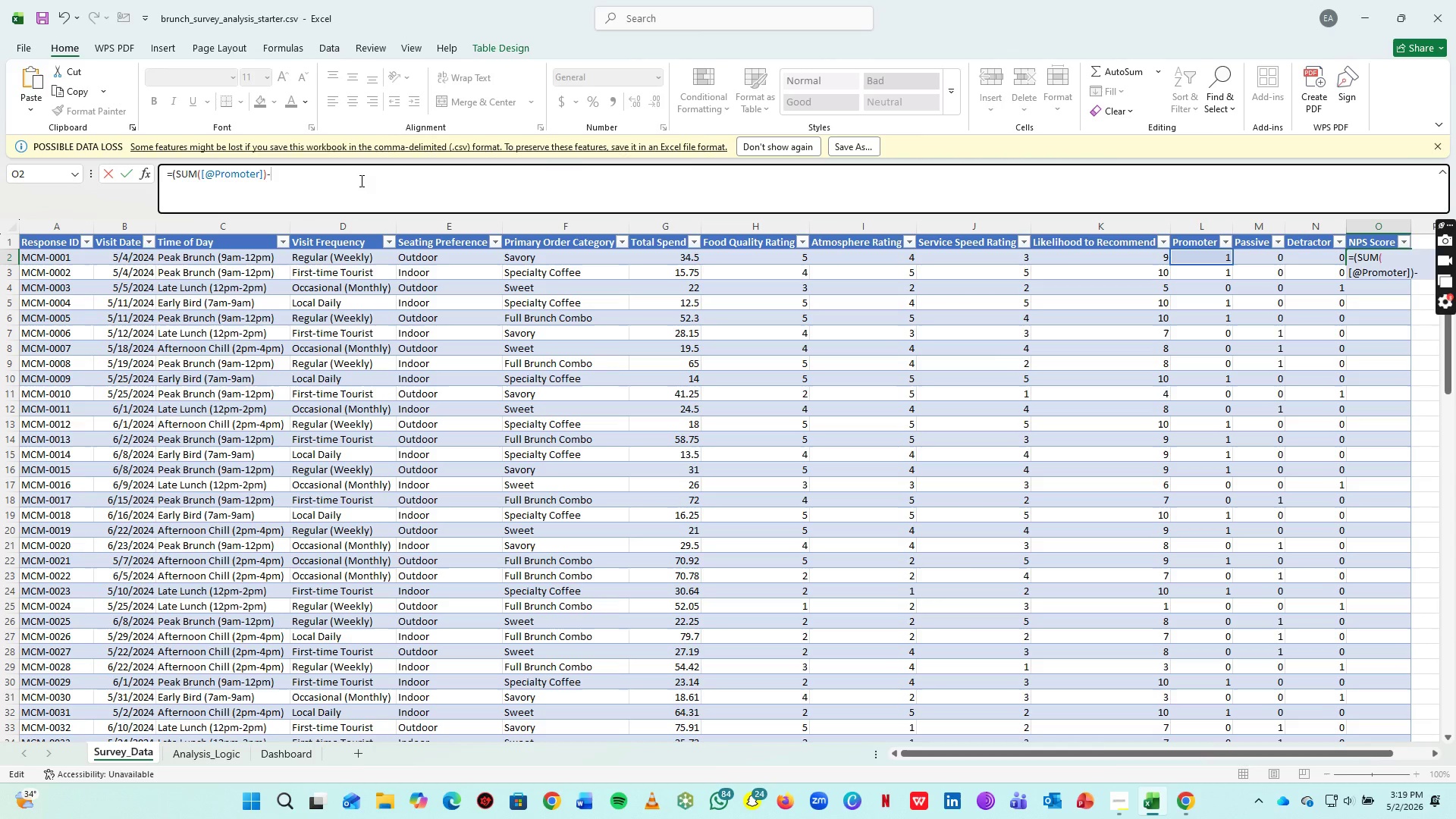 
key(ArrowLeft)
 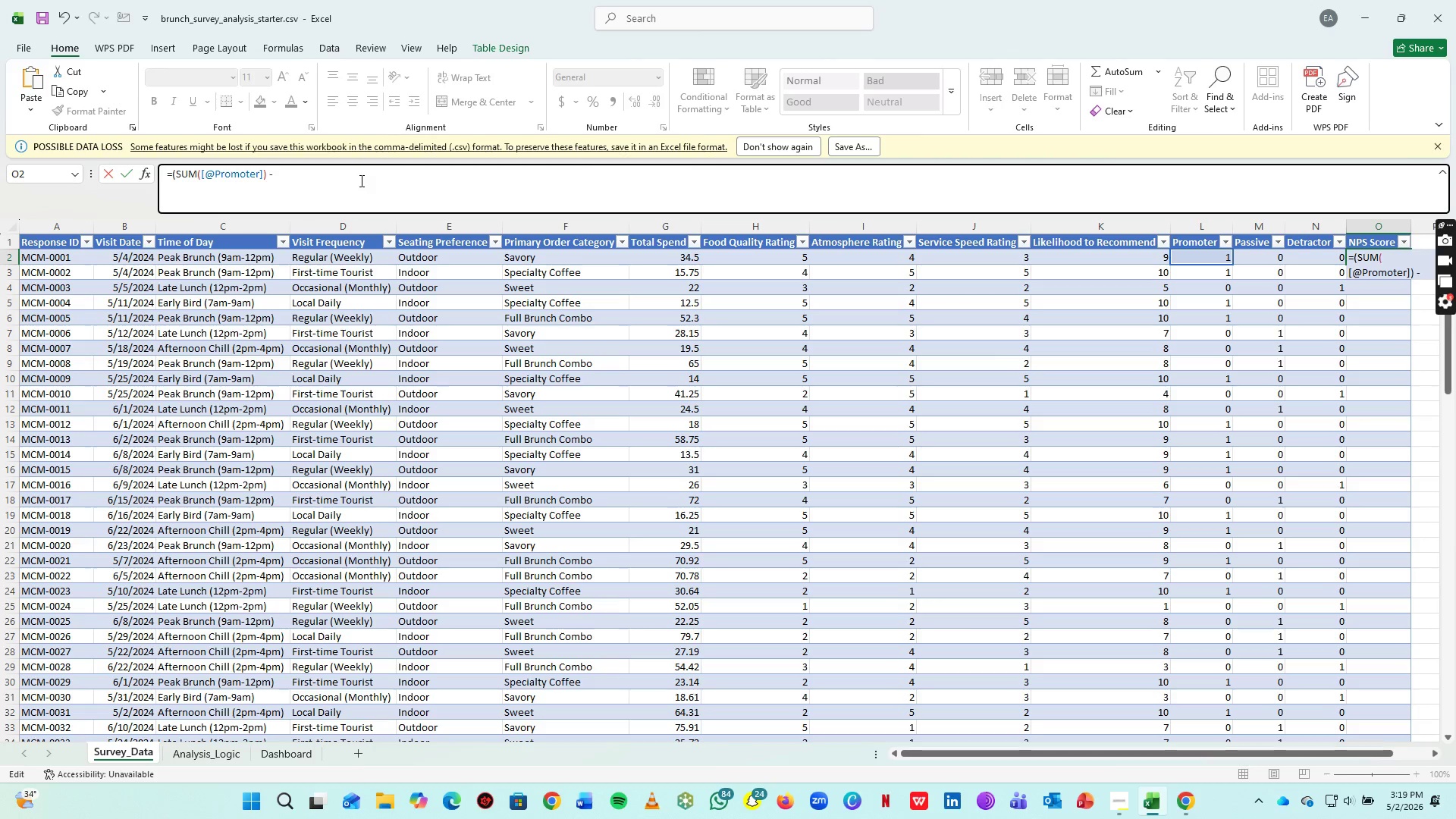 
key(Space)
 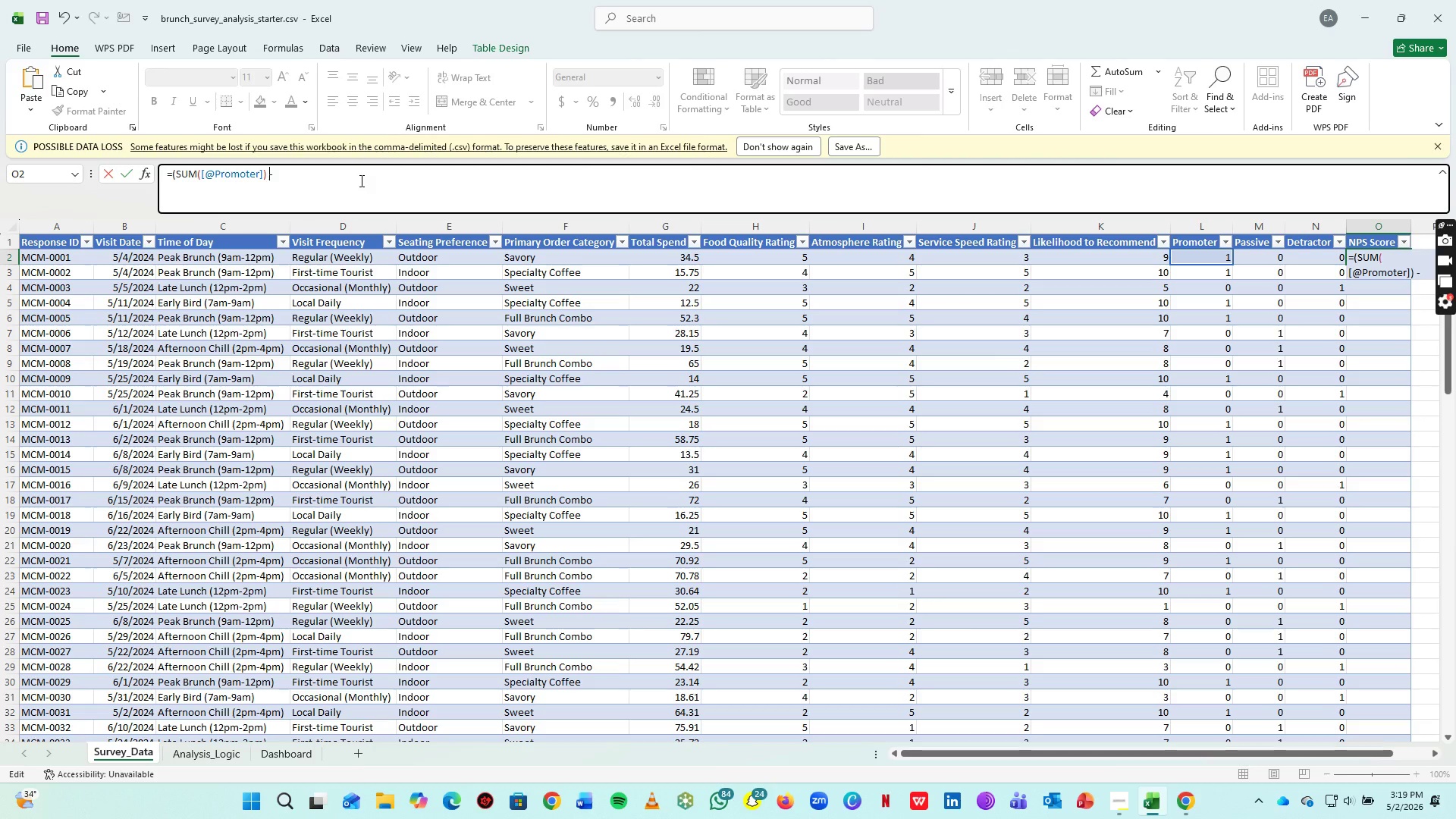 
key(ArrowRight)
 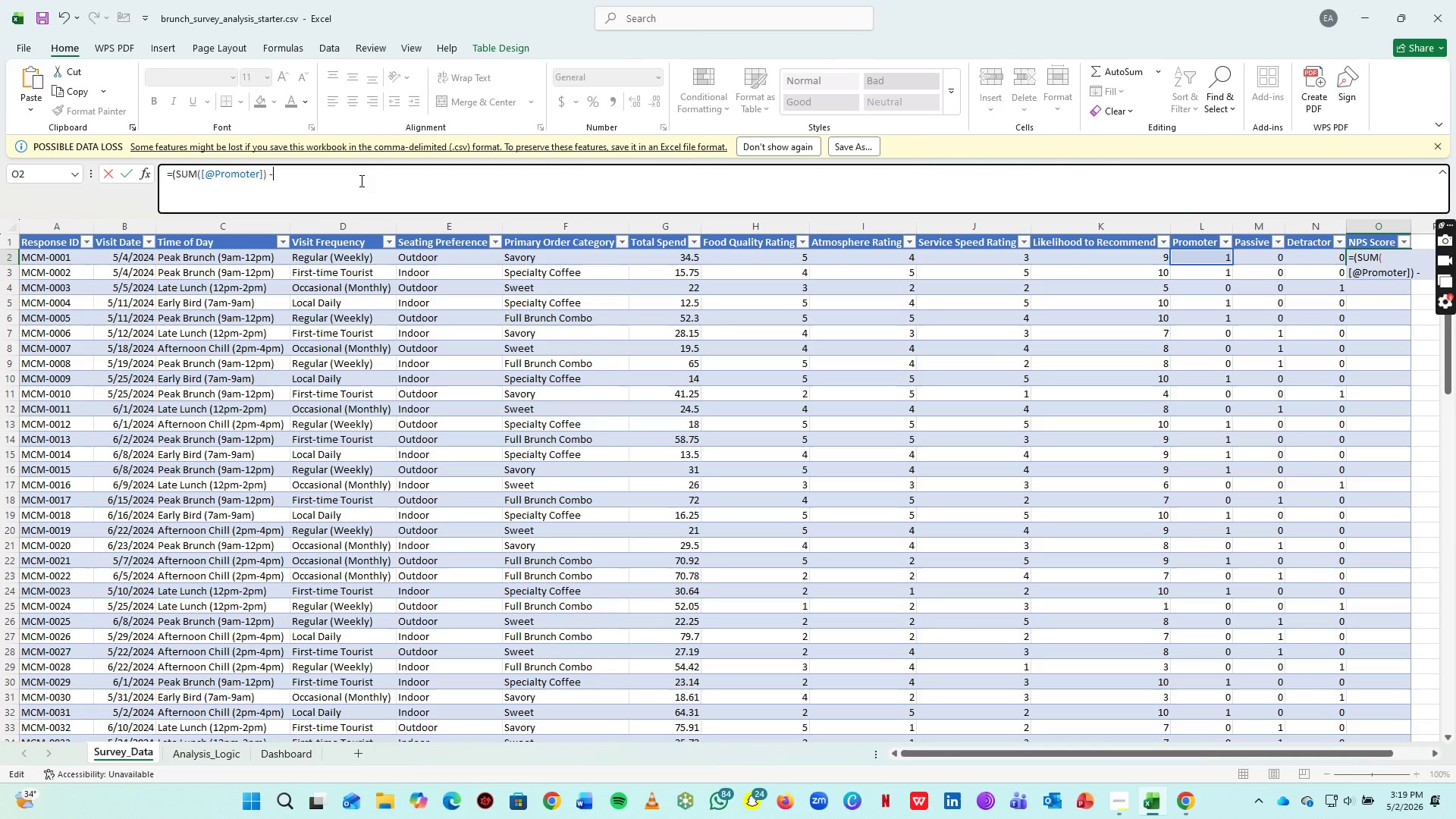 
type( SUM)
 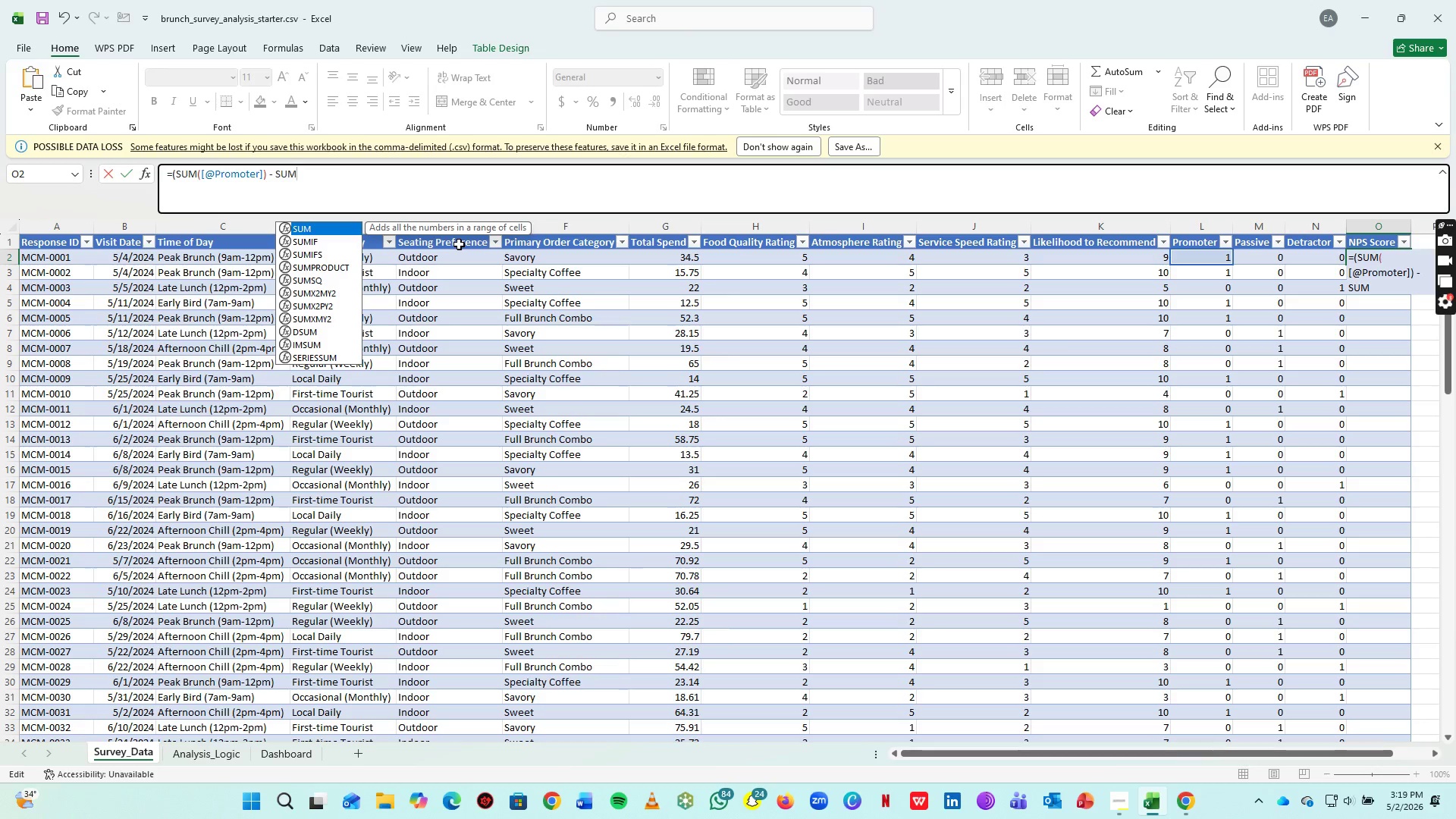 
wait(9.36)
 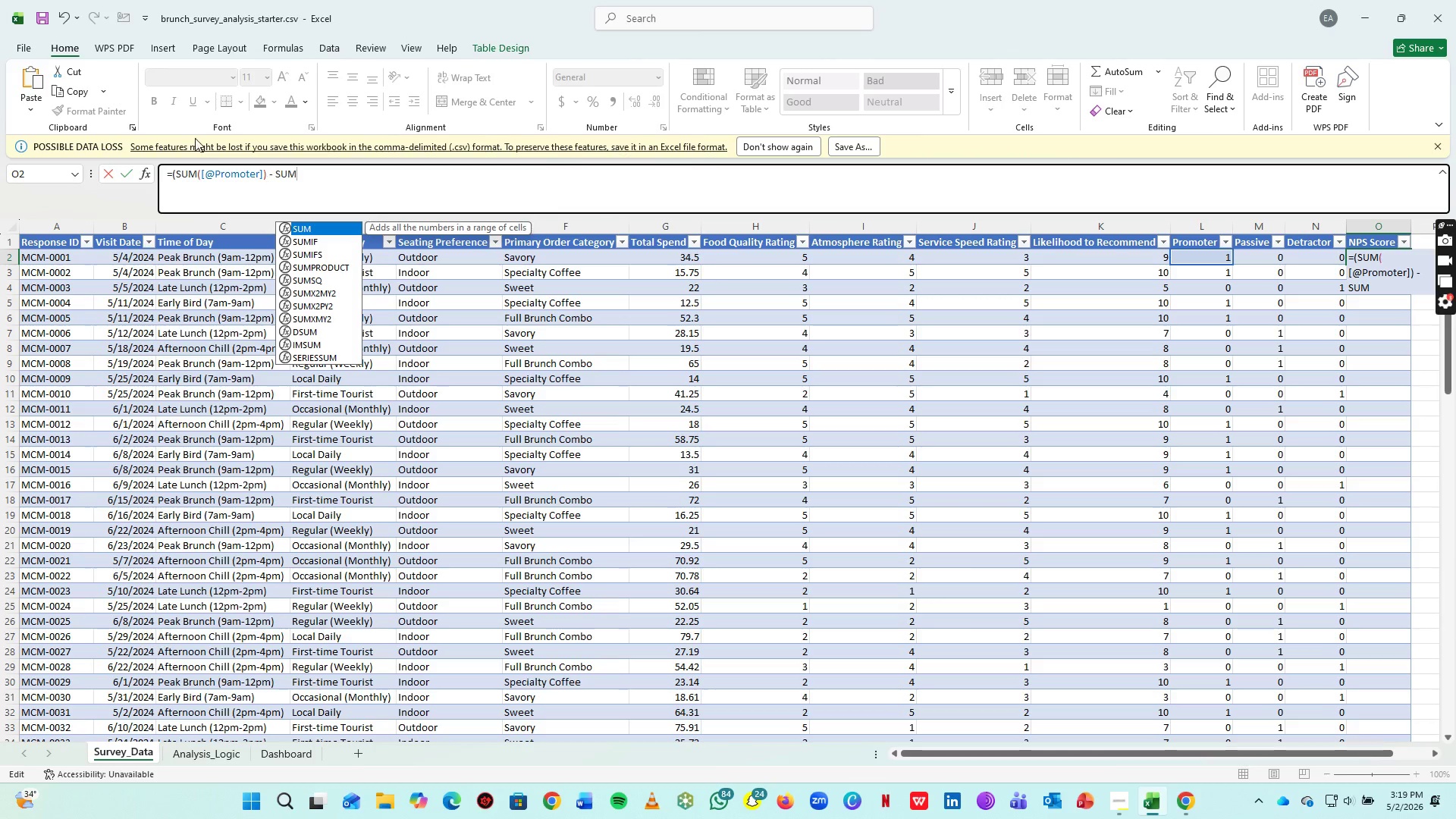 
key(Shift+9)
 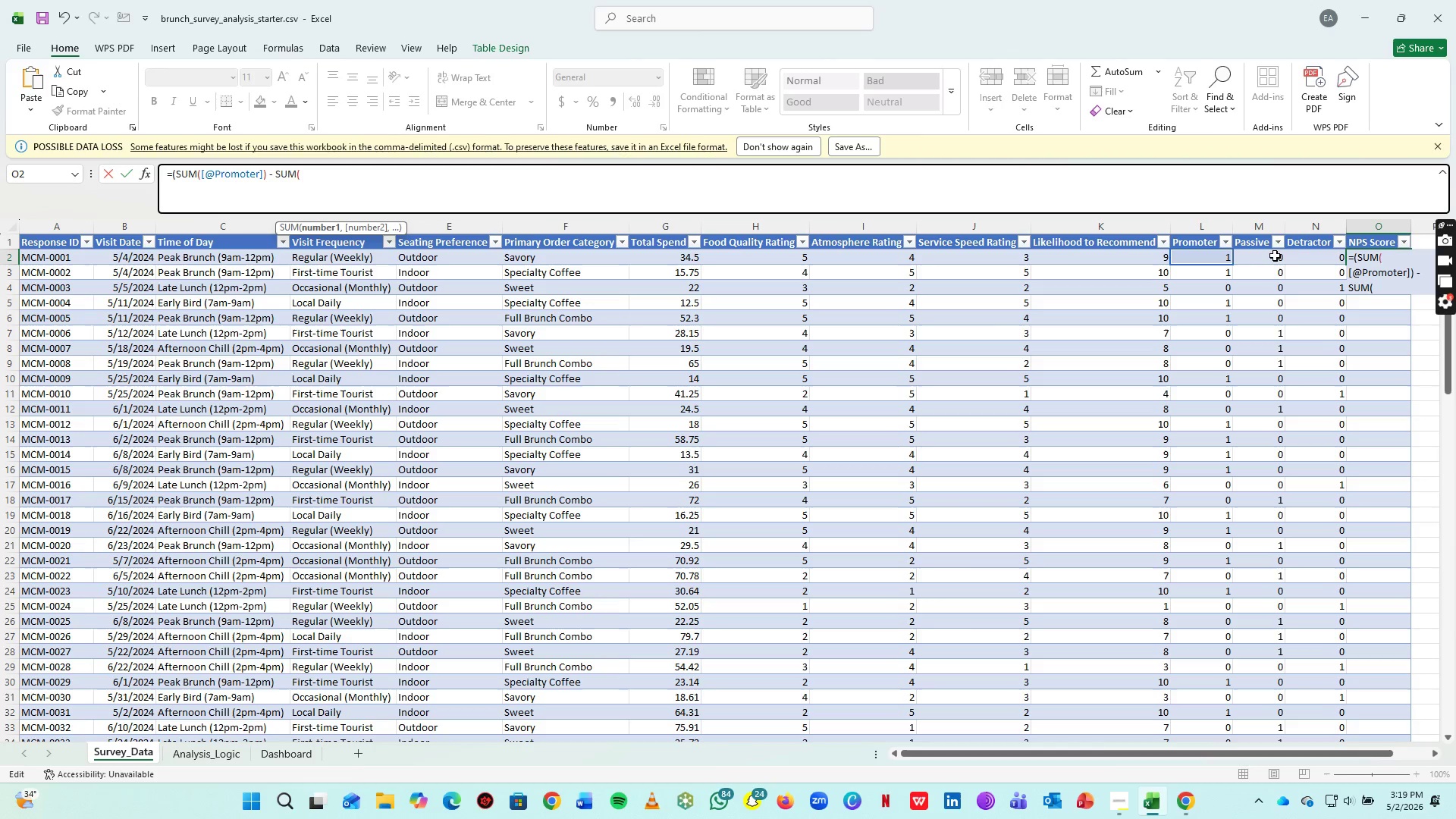 
left_click([1298, 255])
 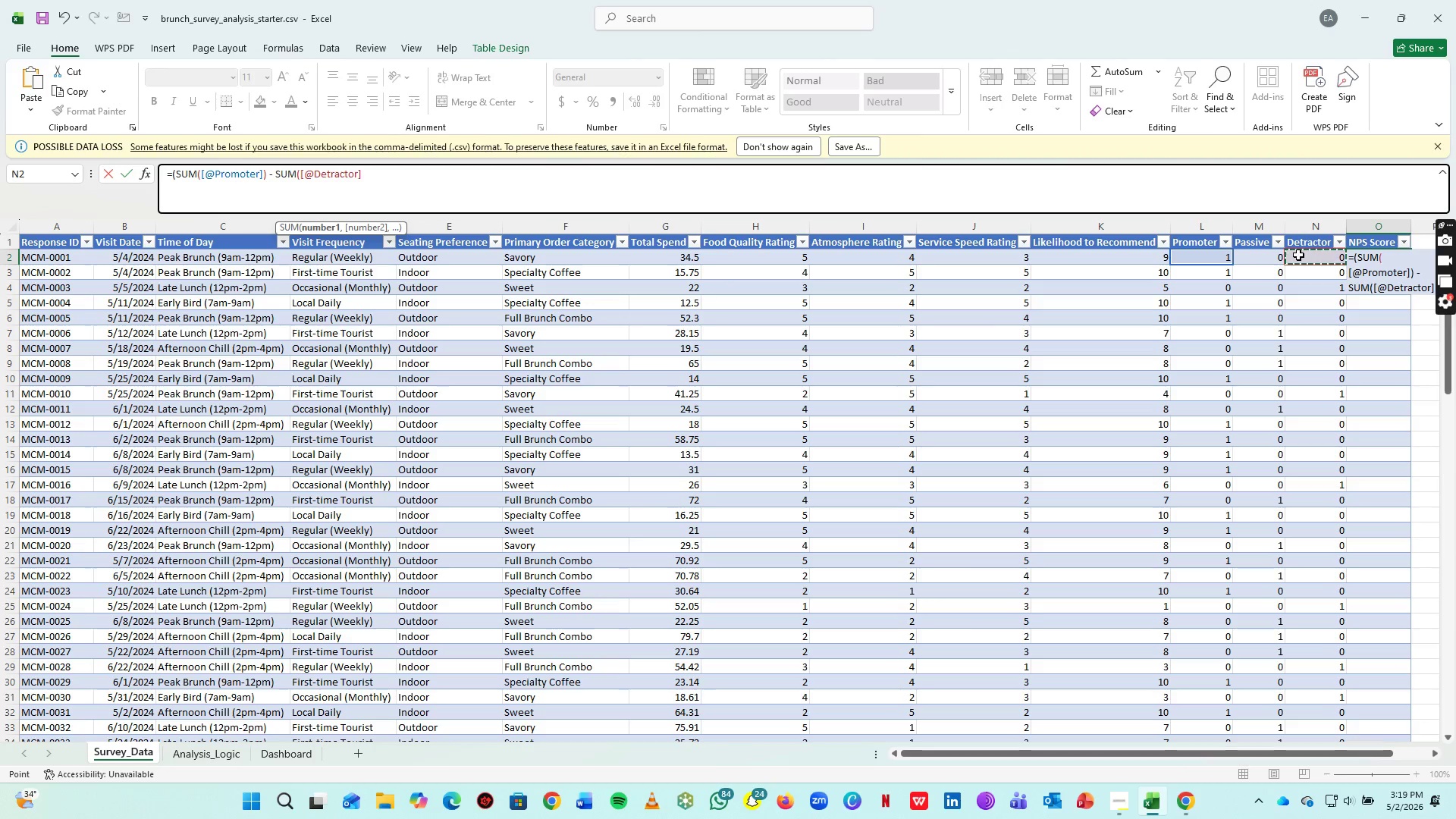 
key(Shift+0)
 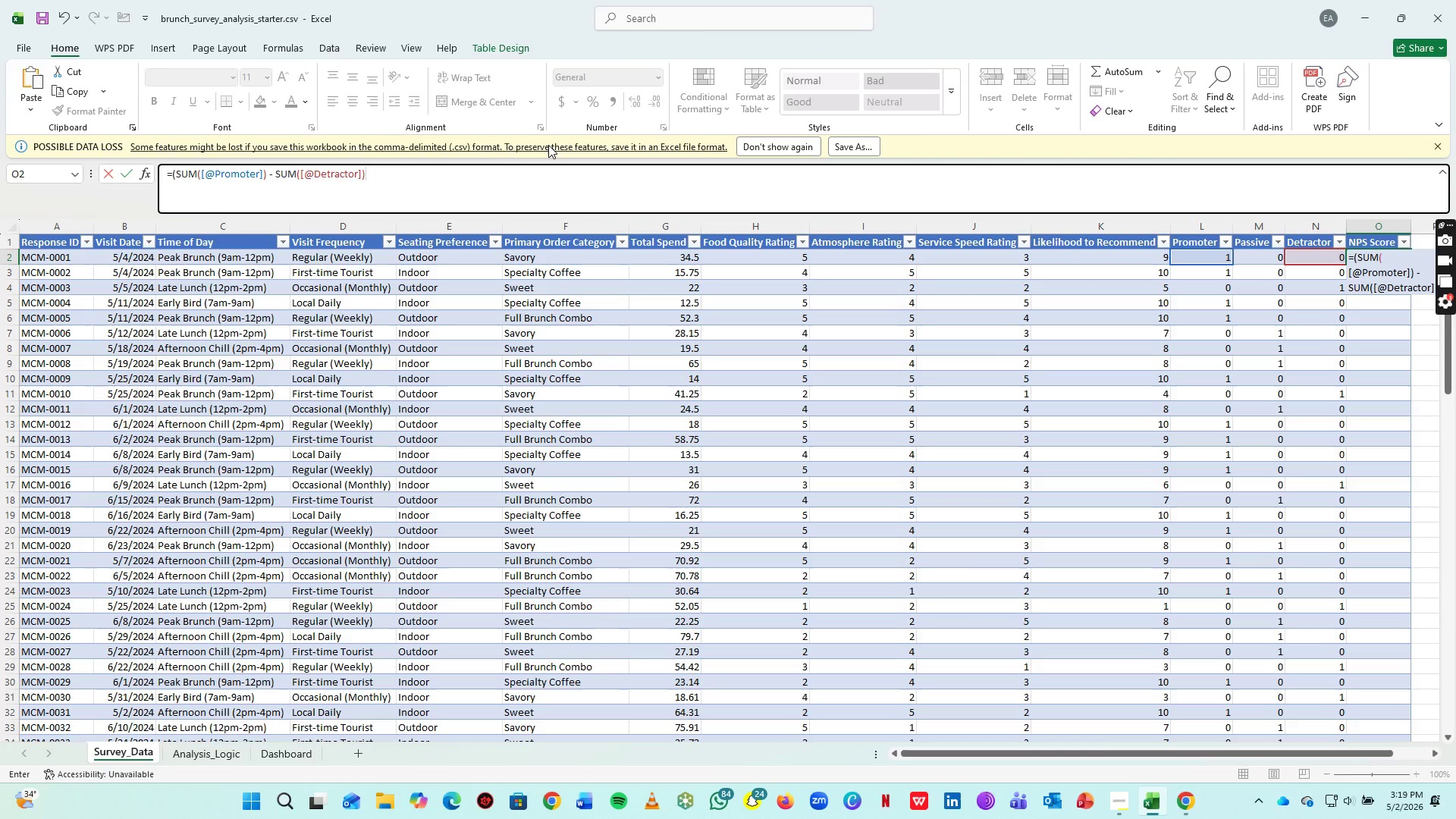 
wait(7.44)
 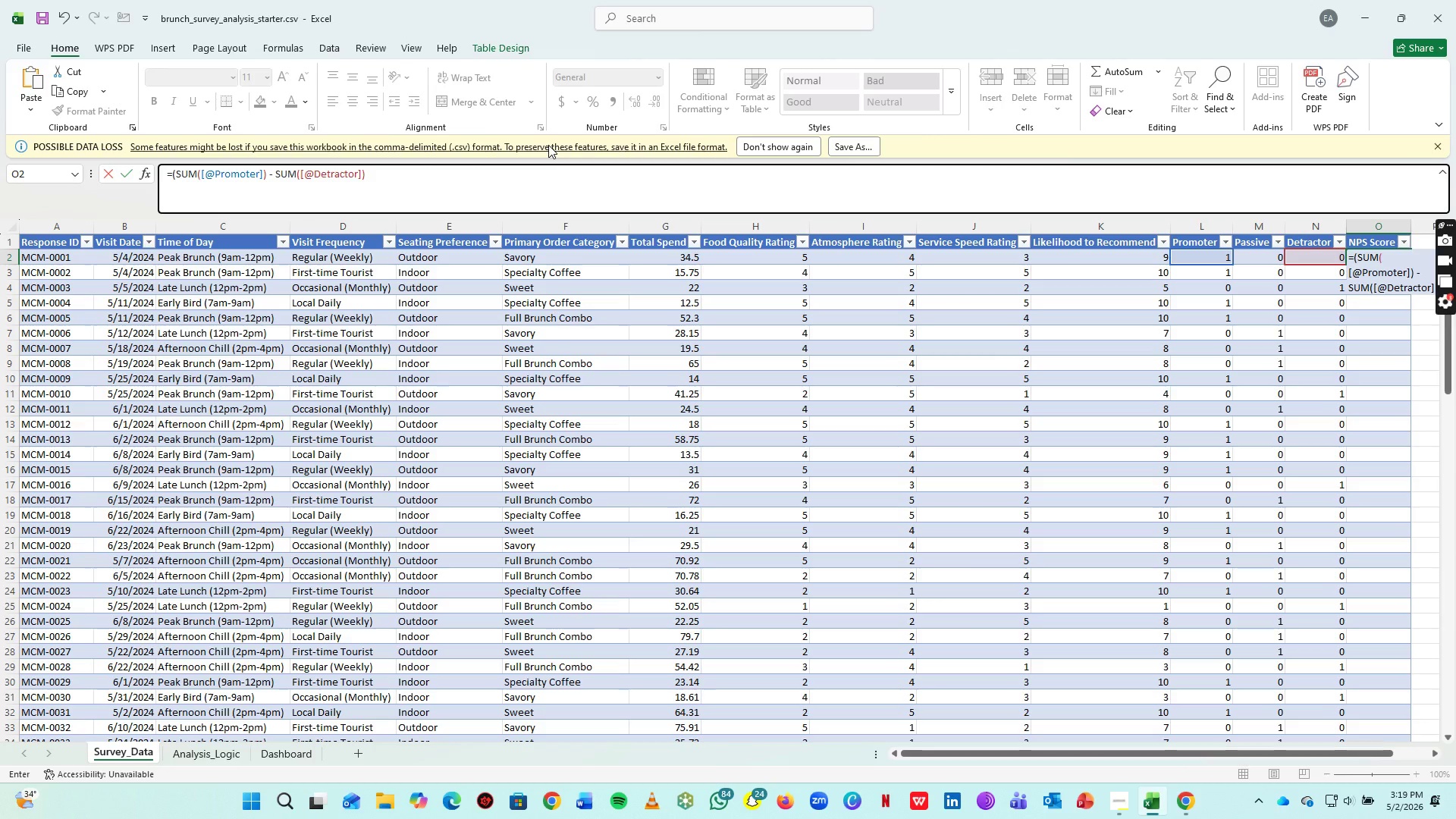 
type( / S)
key(Backspace)
type(COUNT)
 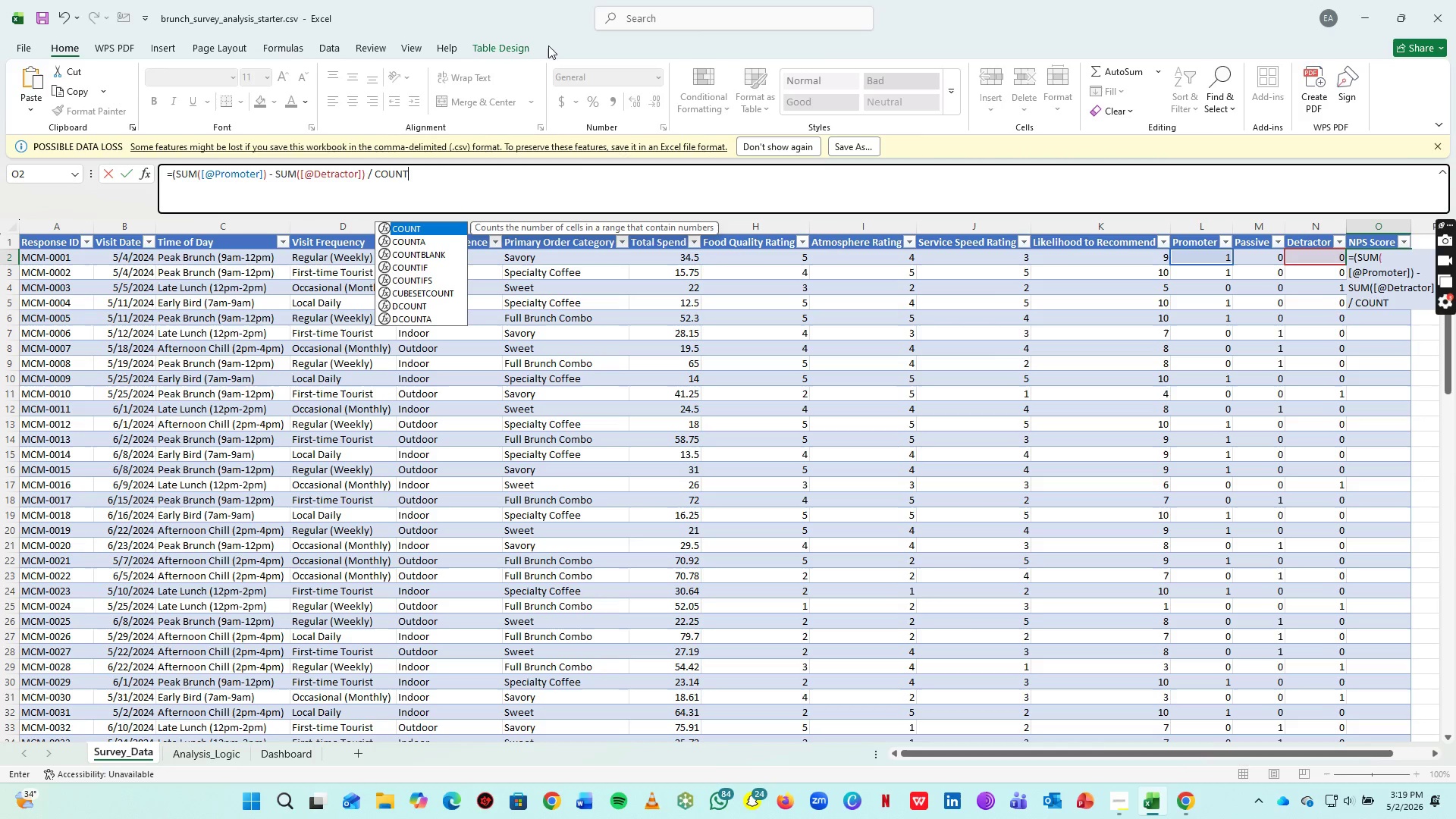 
wait(6.0)
 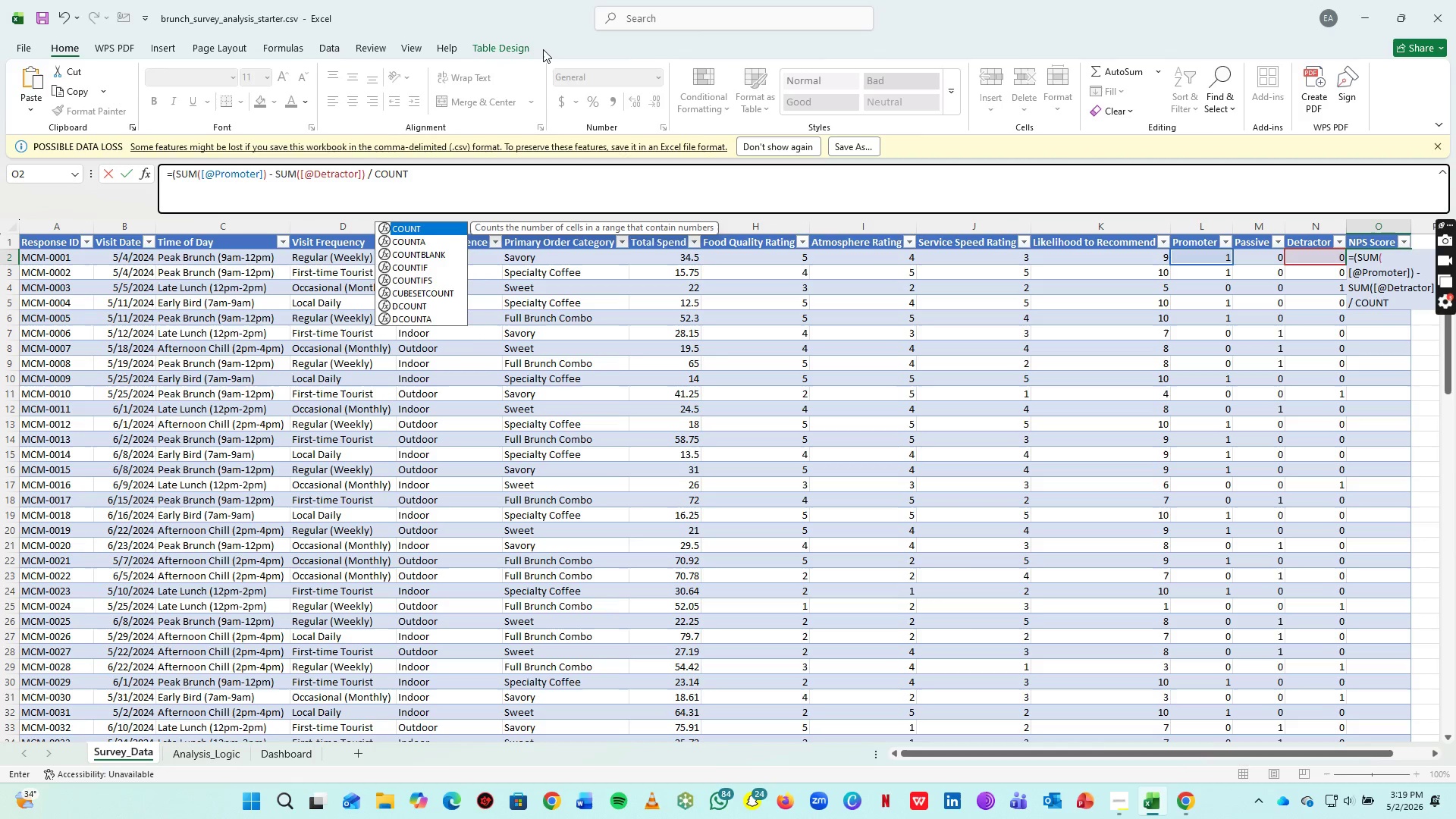 
key(Shift+9)
 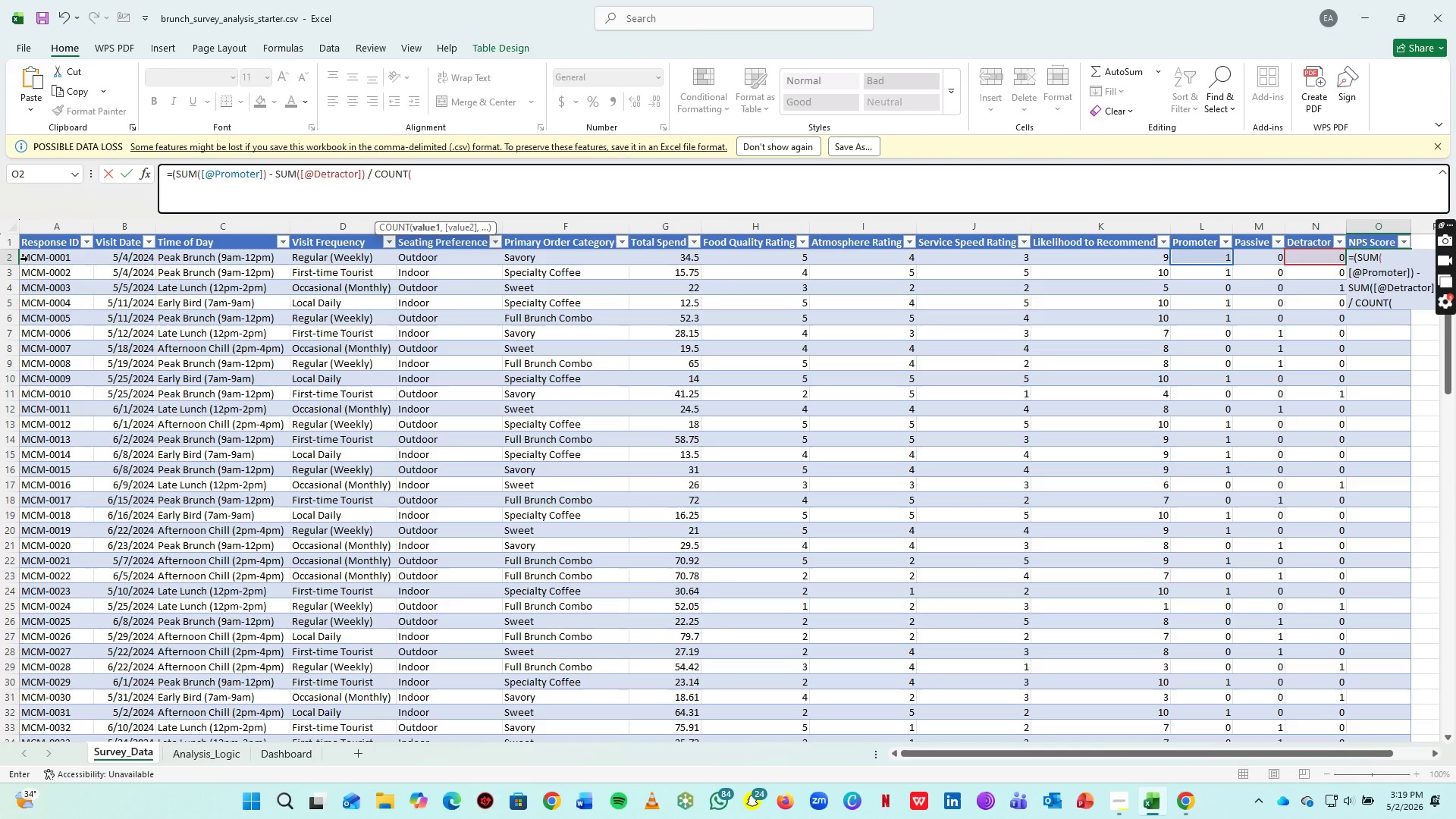 
wait(5.26)
 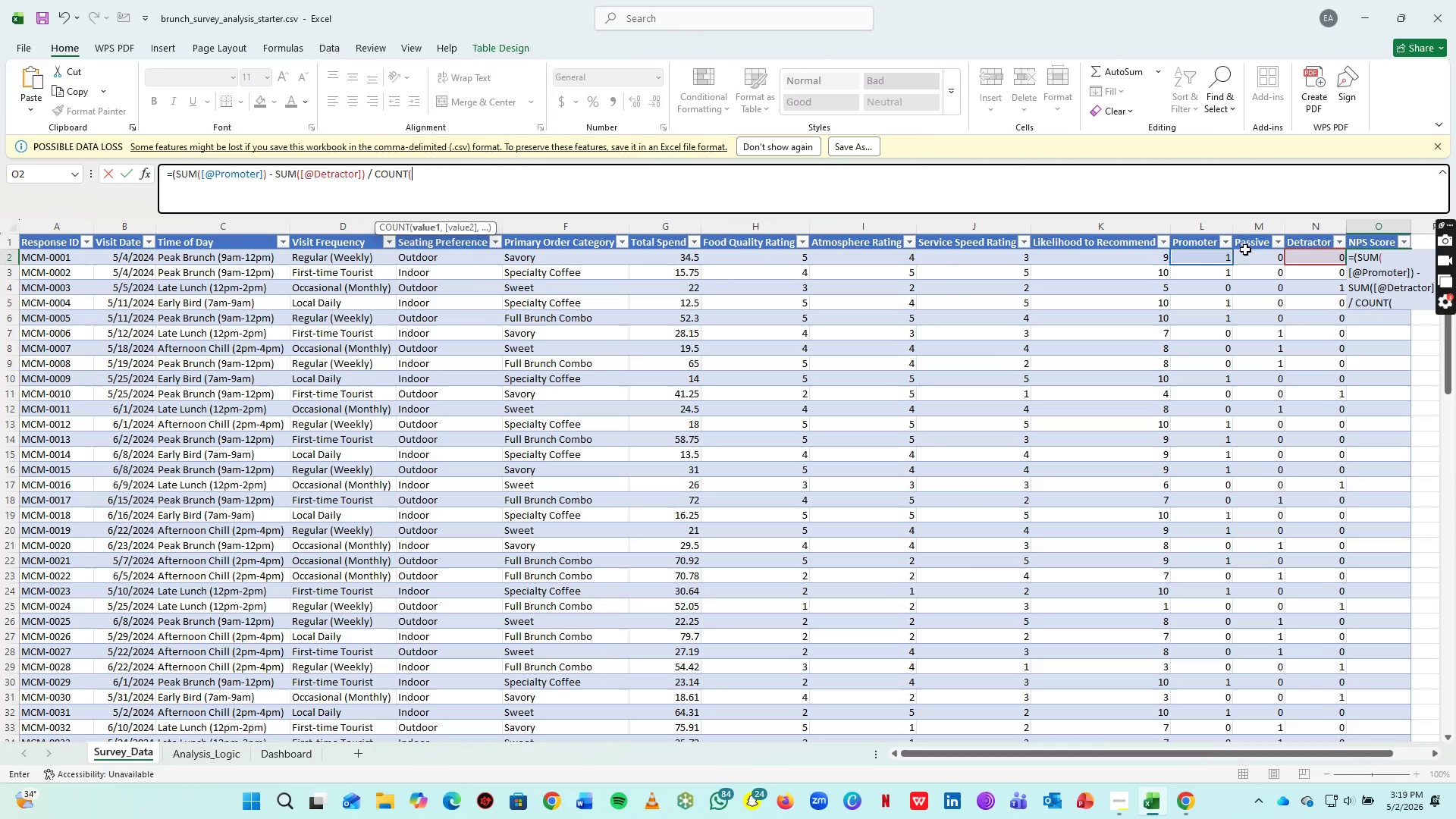 
mouse_move([121, 253])
 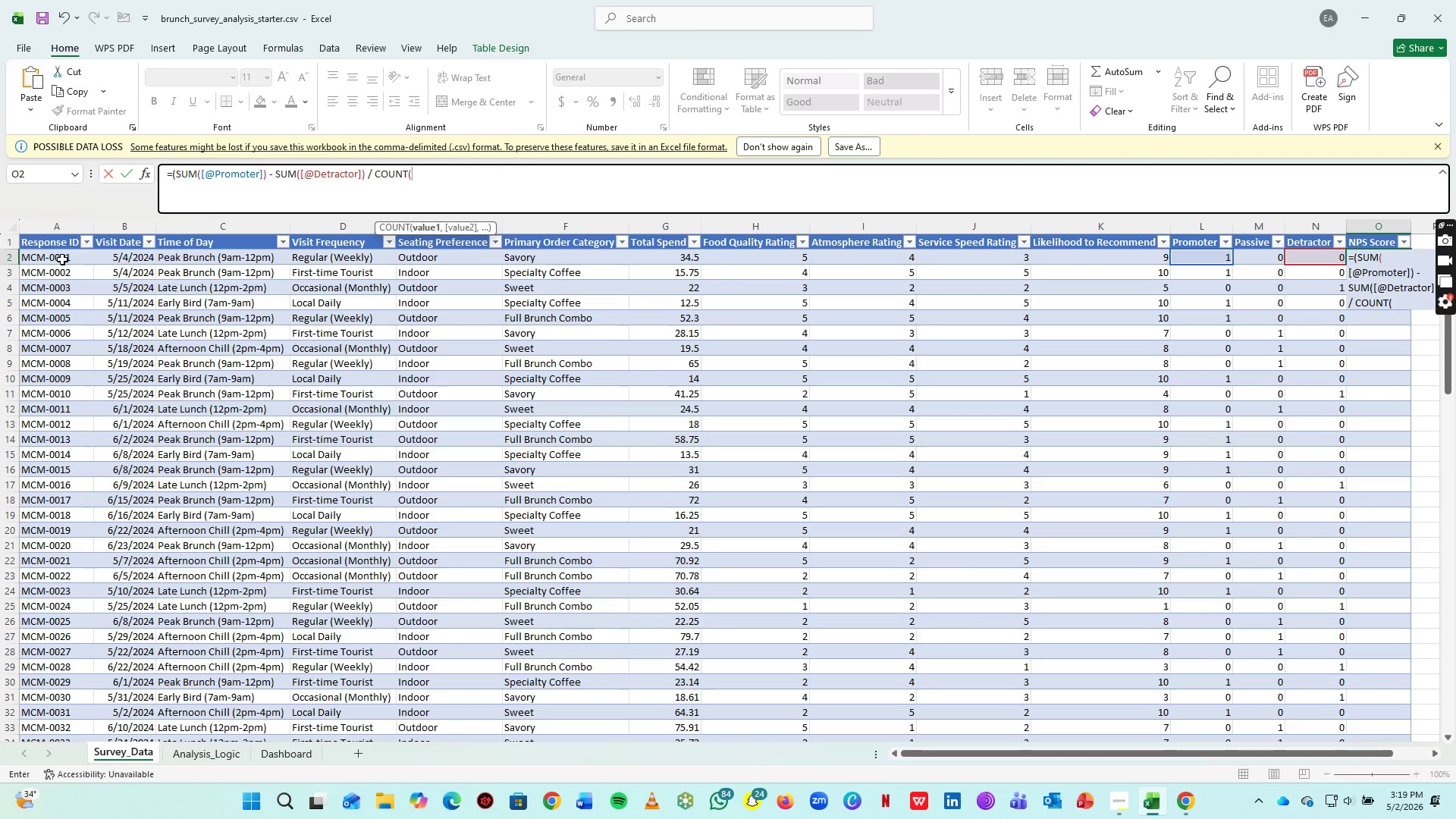 
left_click([62, 259])
 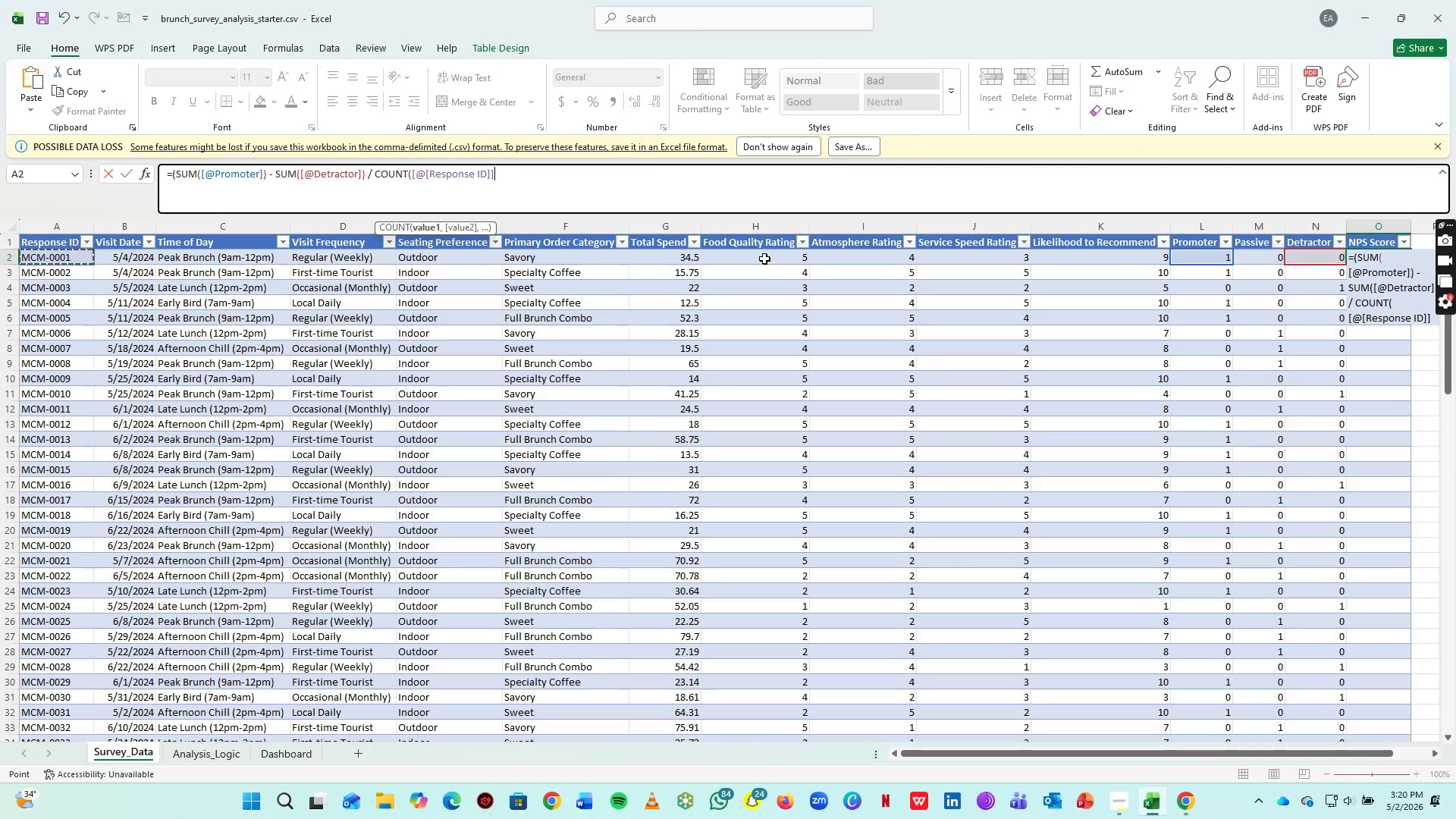 
wait(14.34)
 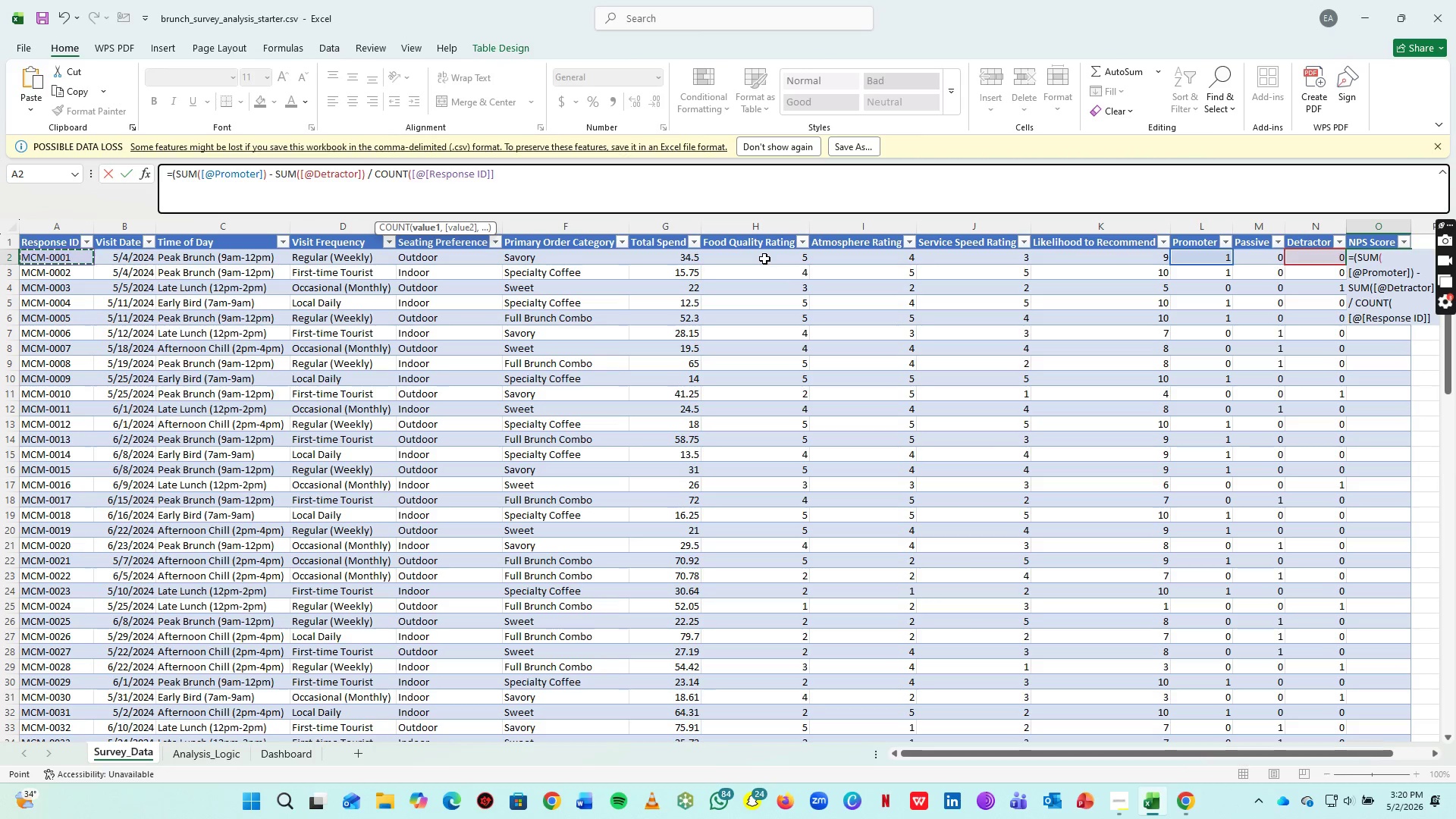 
key(Shift+0)
 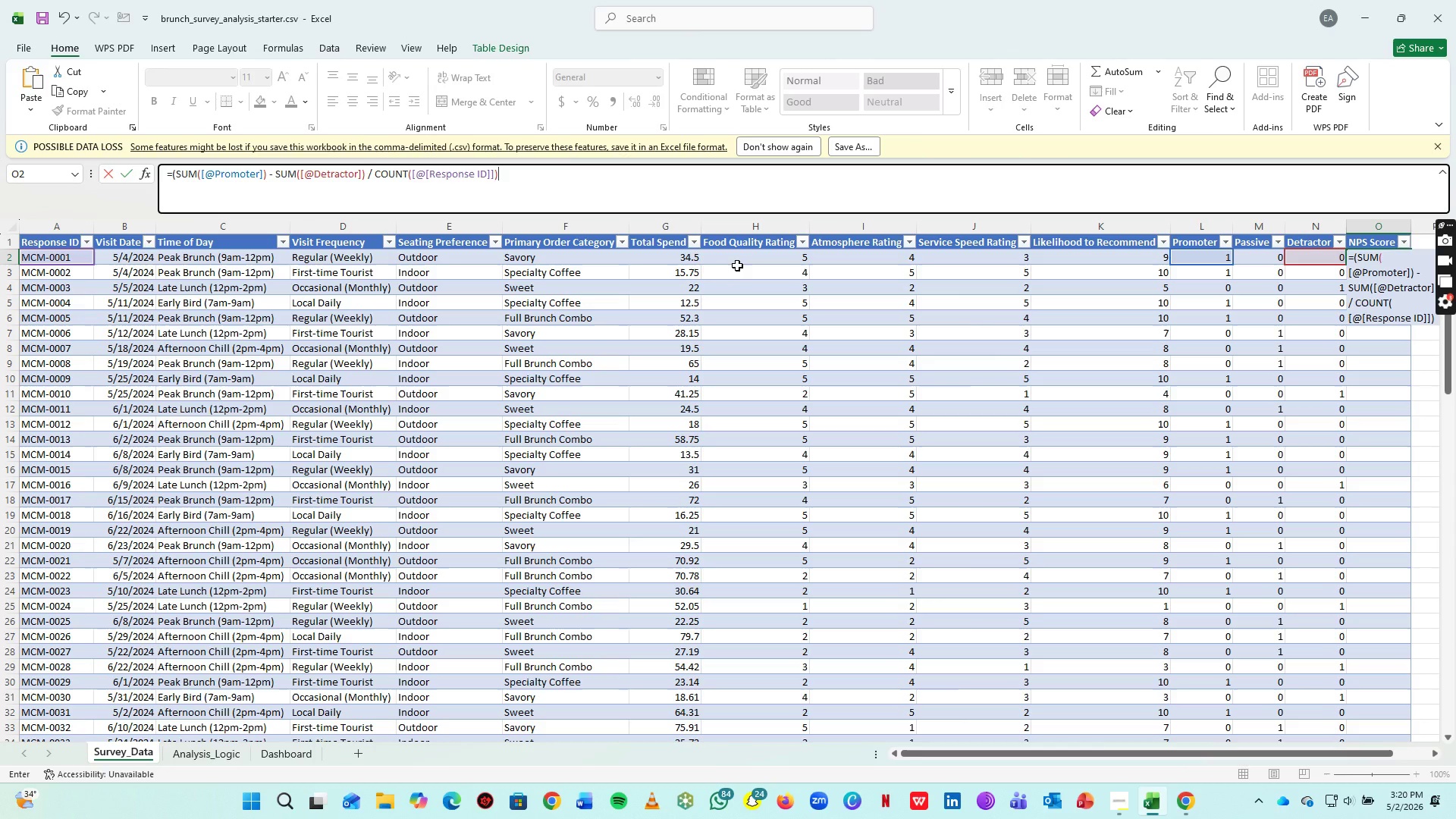 
type(*1)
 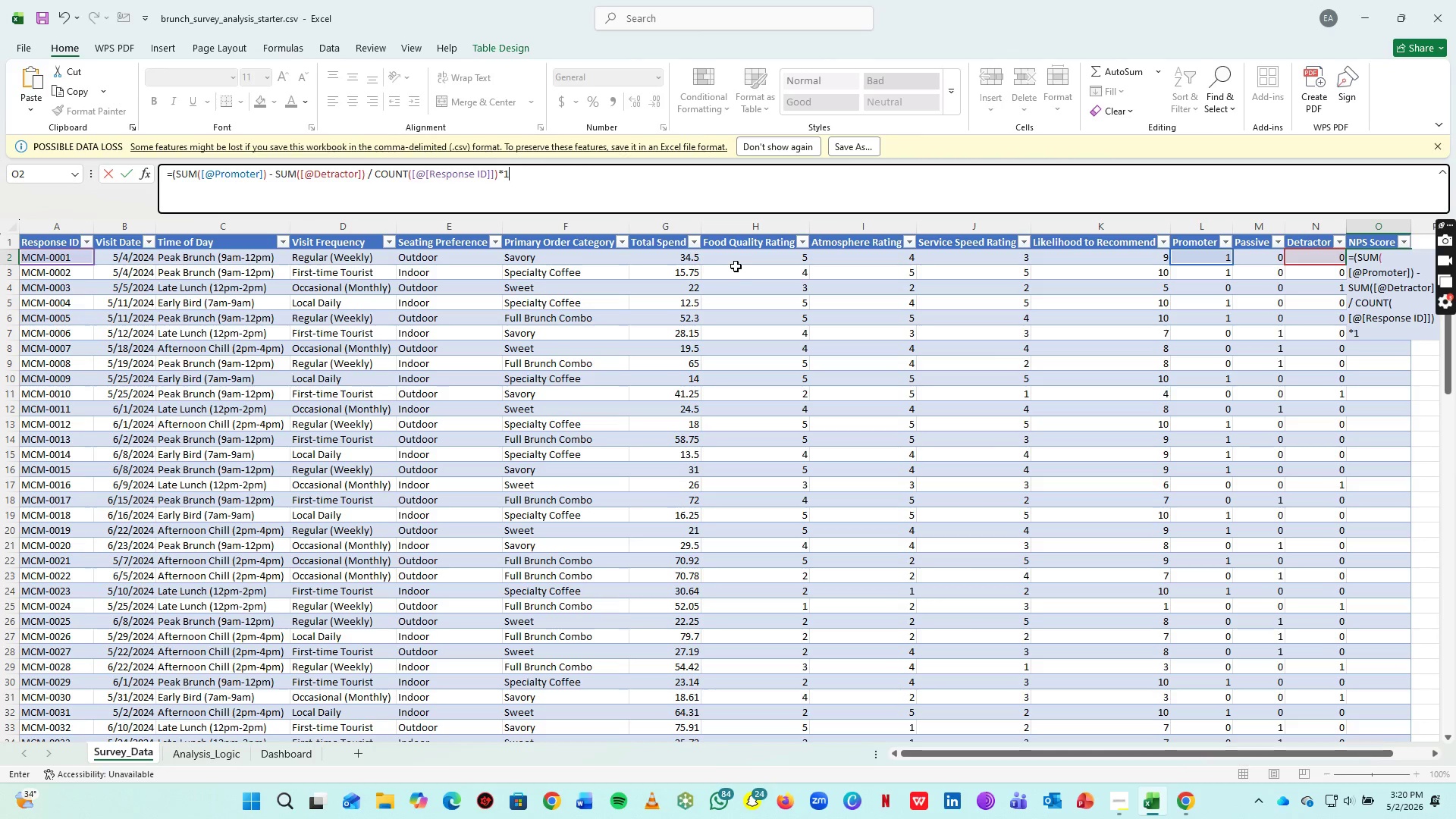 
type(00)
 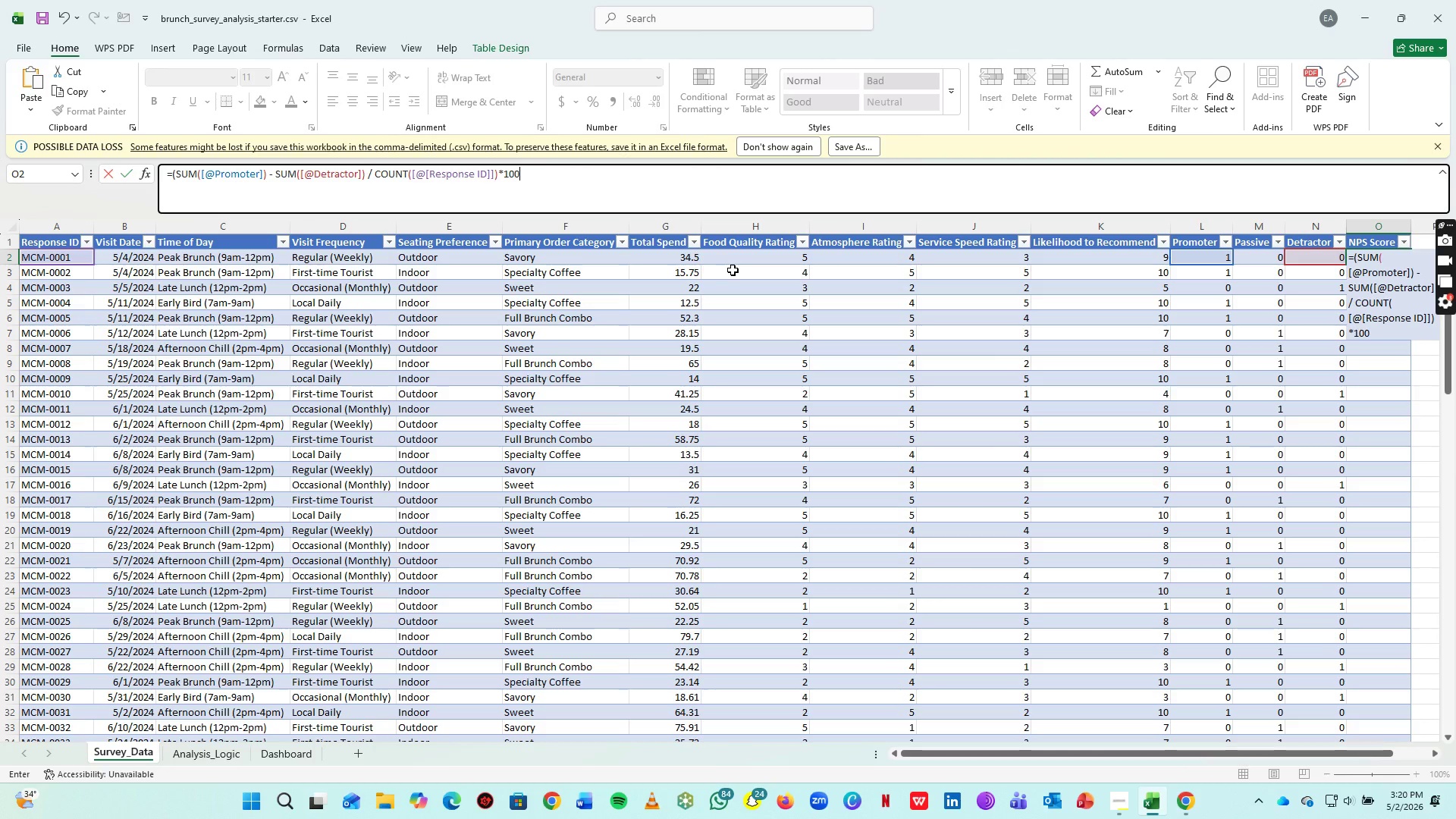 
wait(5.17)
 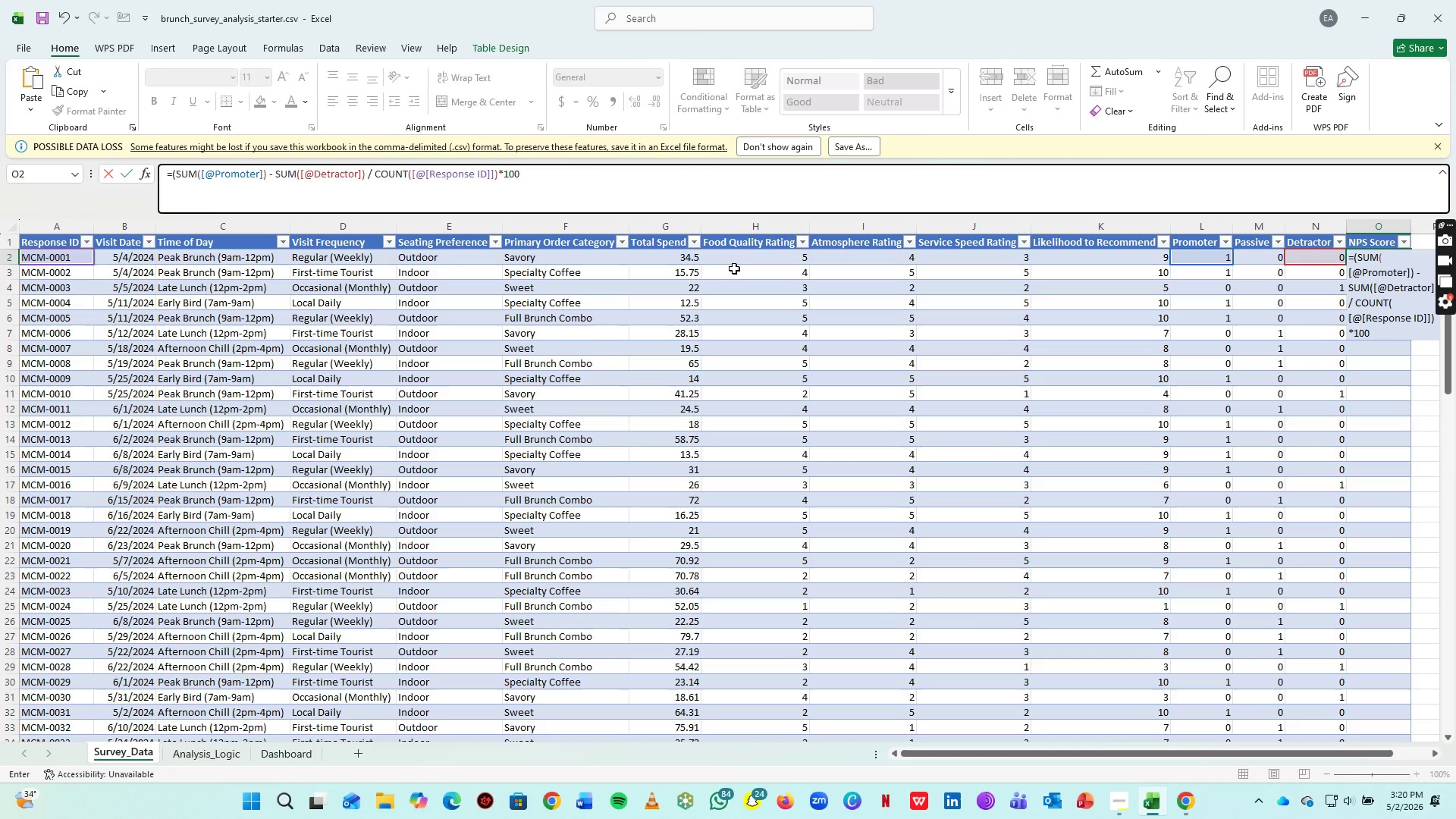 
key(Enter)
 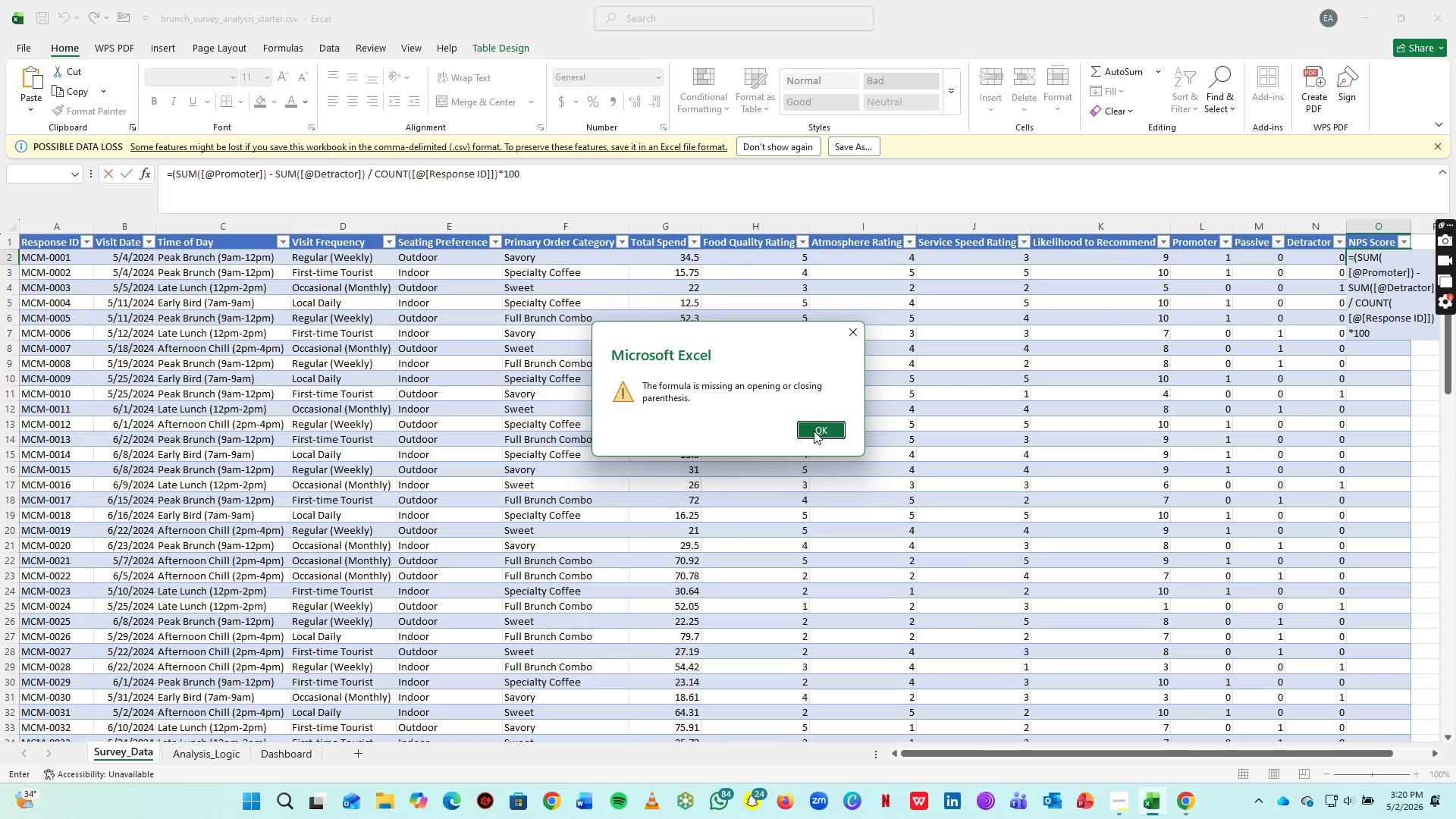 
left_click([814, 431])
 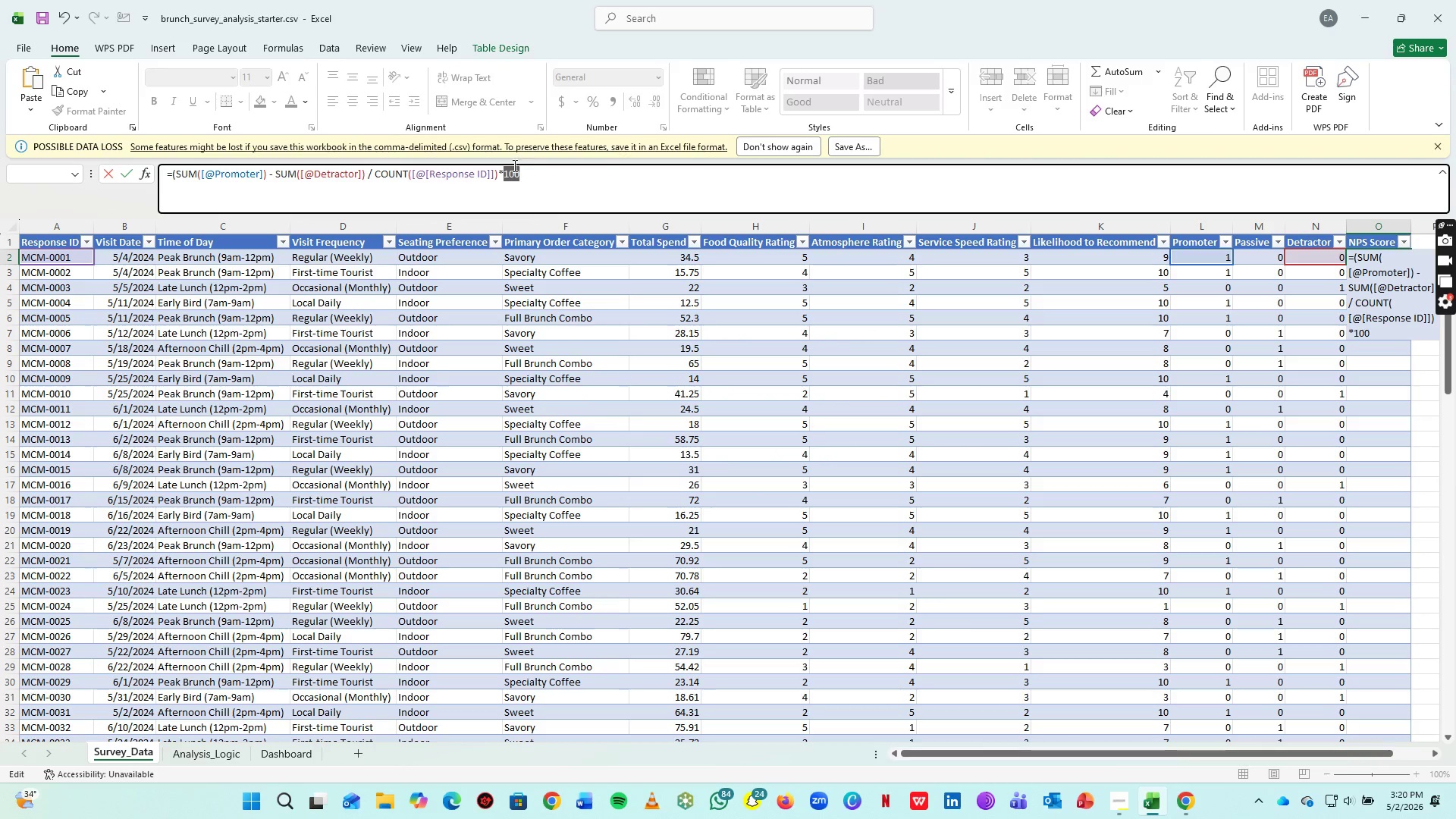 
left_click([497, 173])
 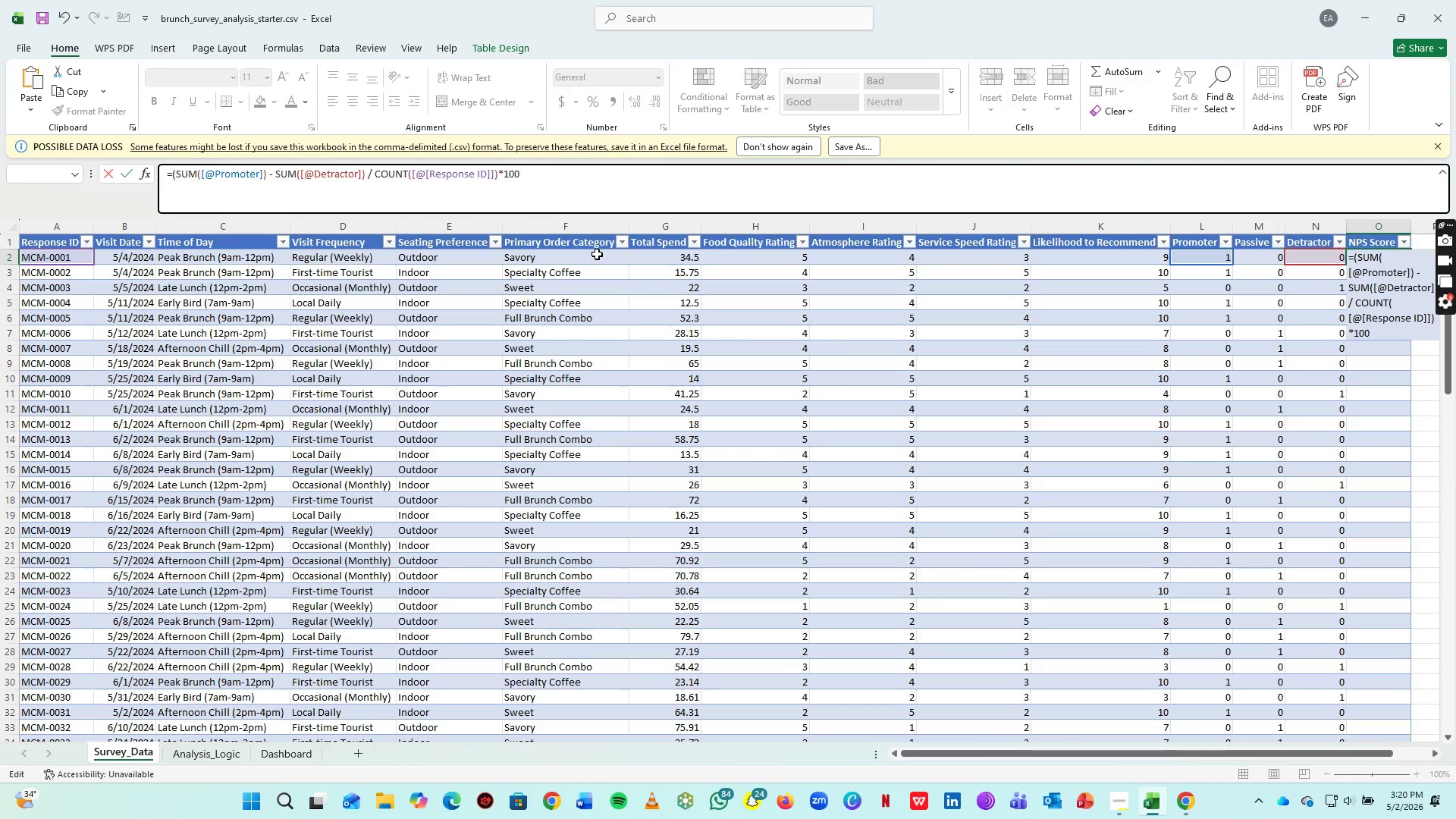 
key(Space)
 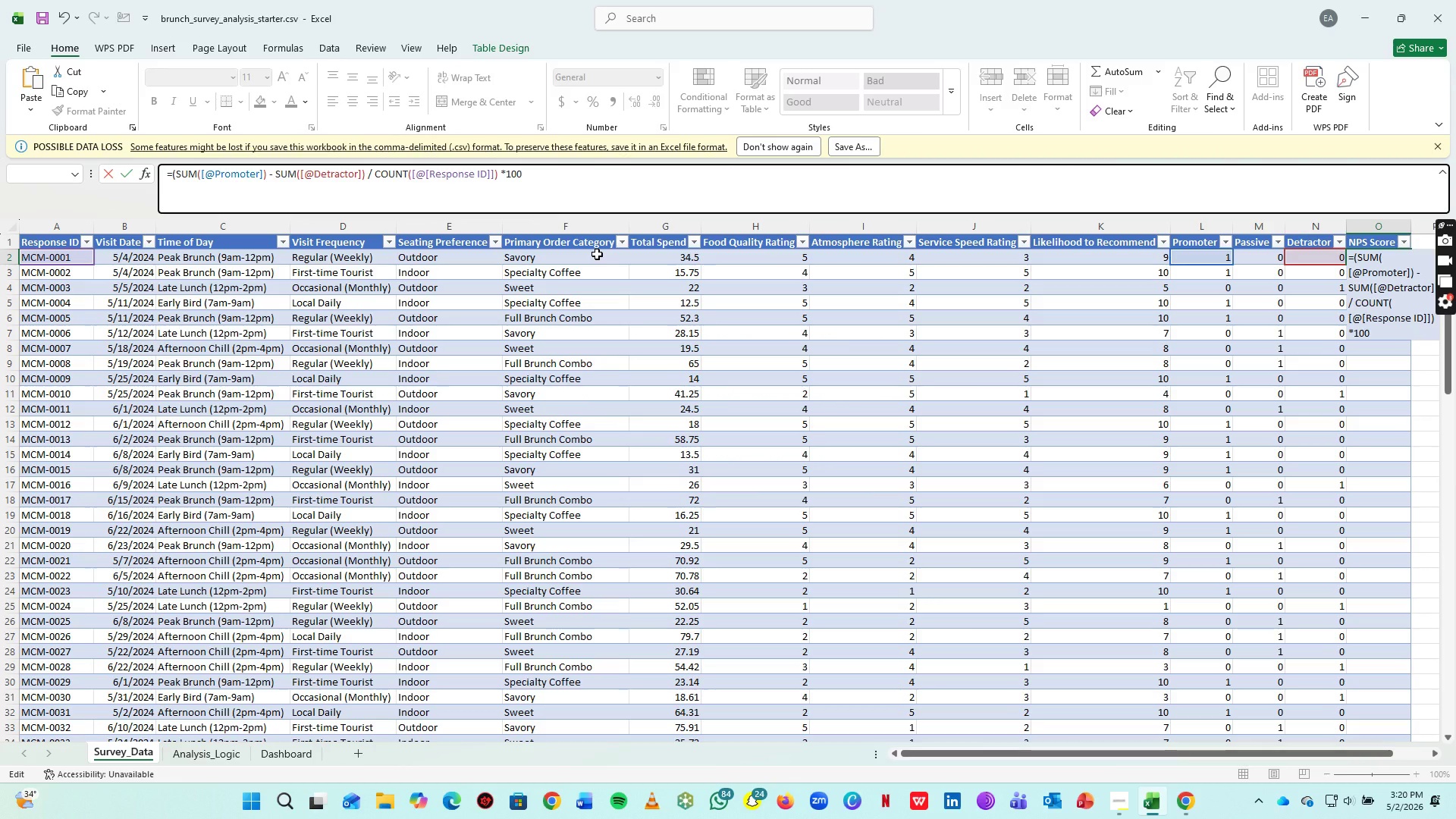 
key(Shift+0)
 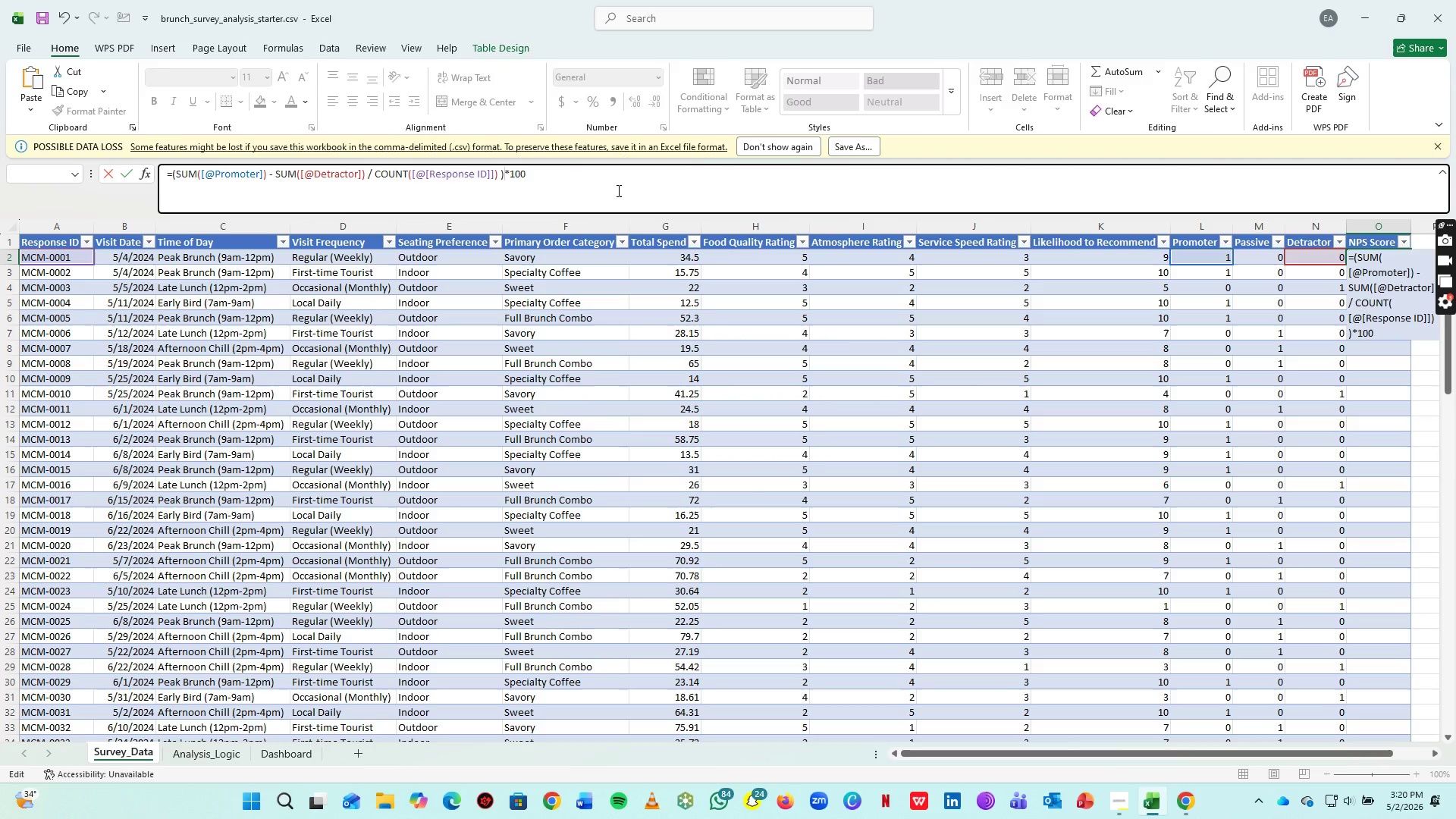 
left_click([620, 193])
 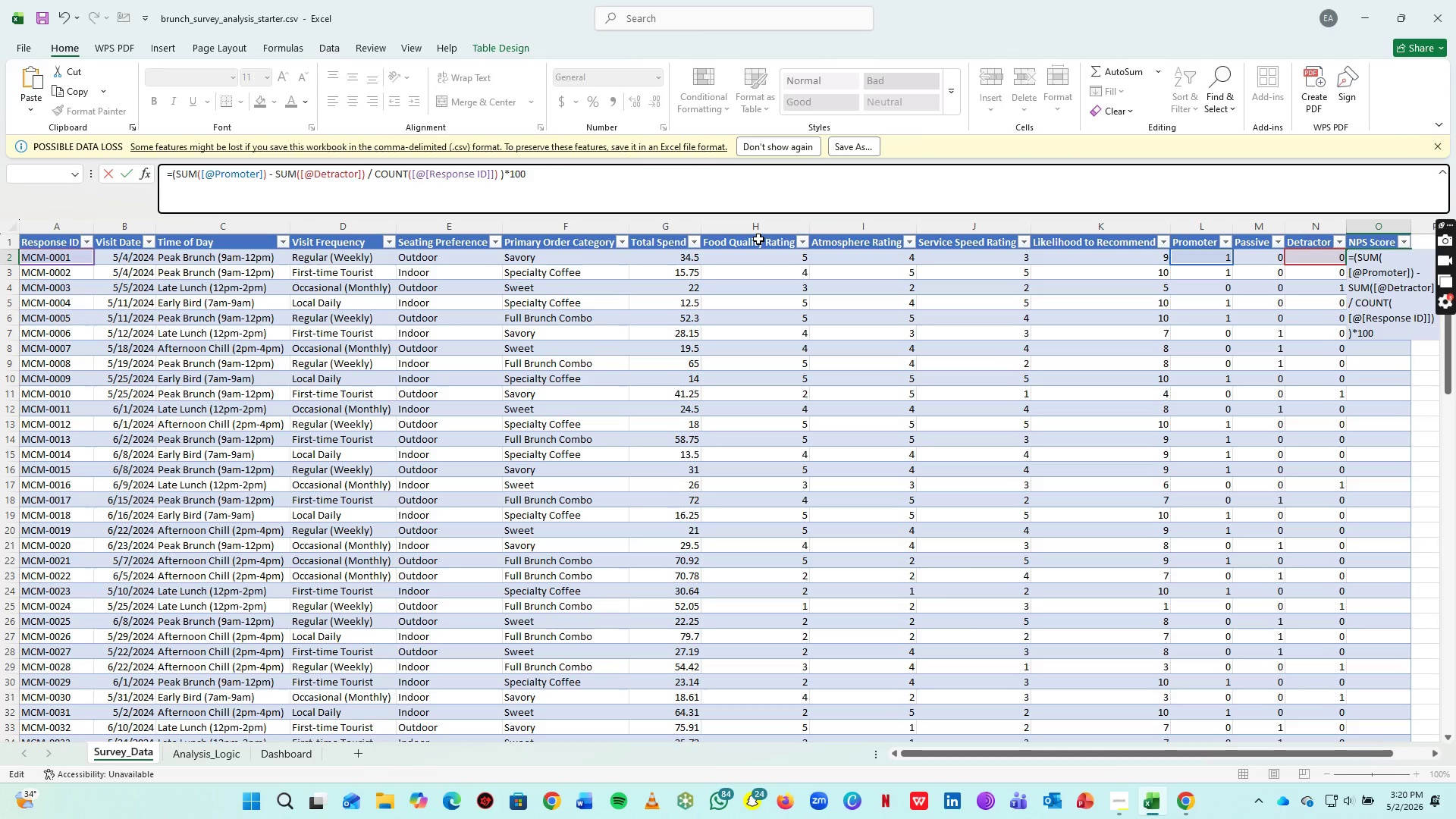 
key(Enter)
 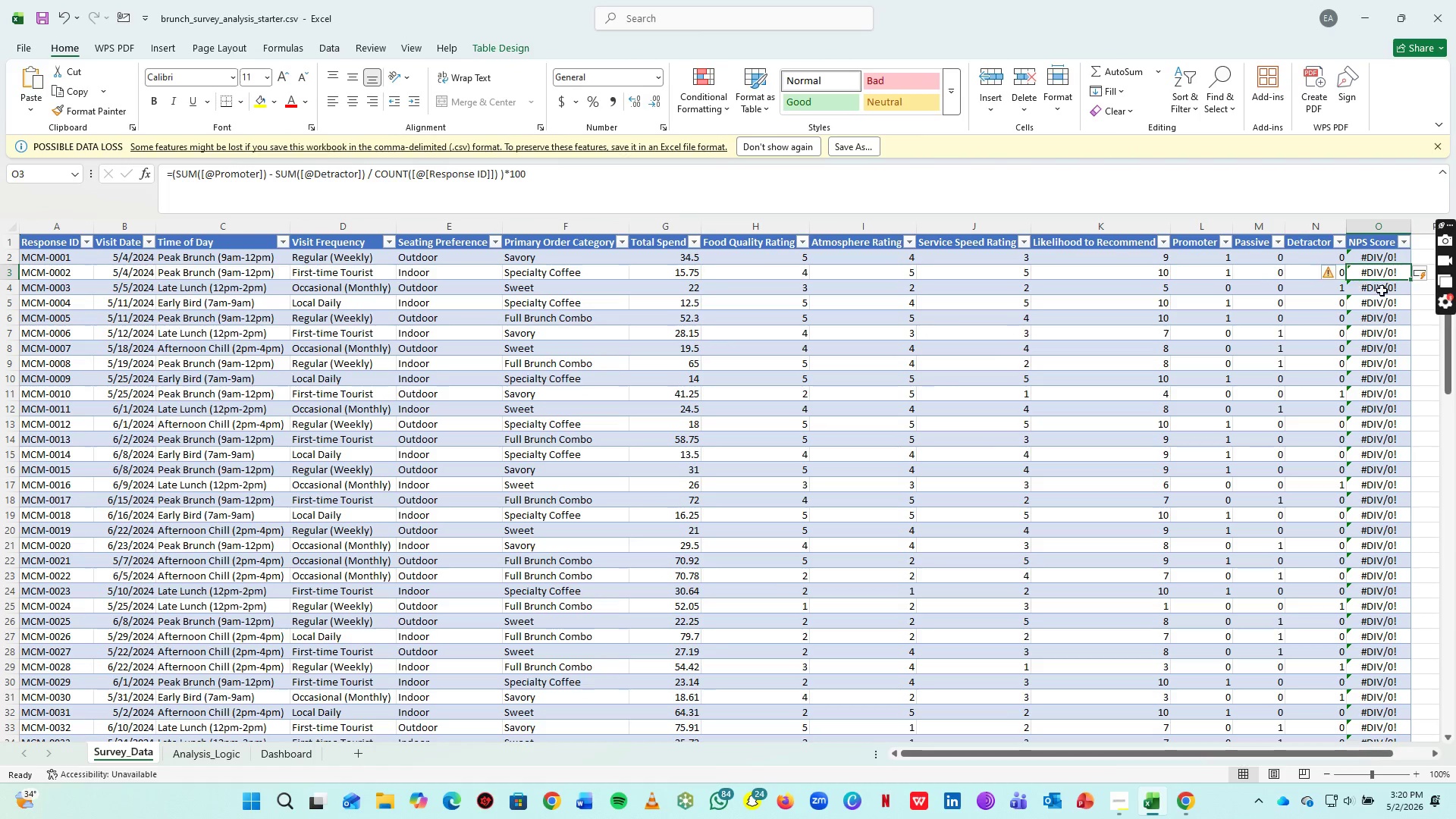 
left_click([1394, 296])
 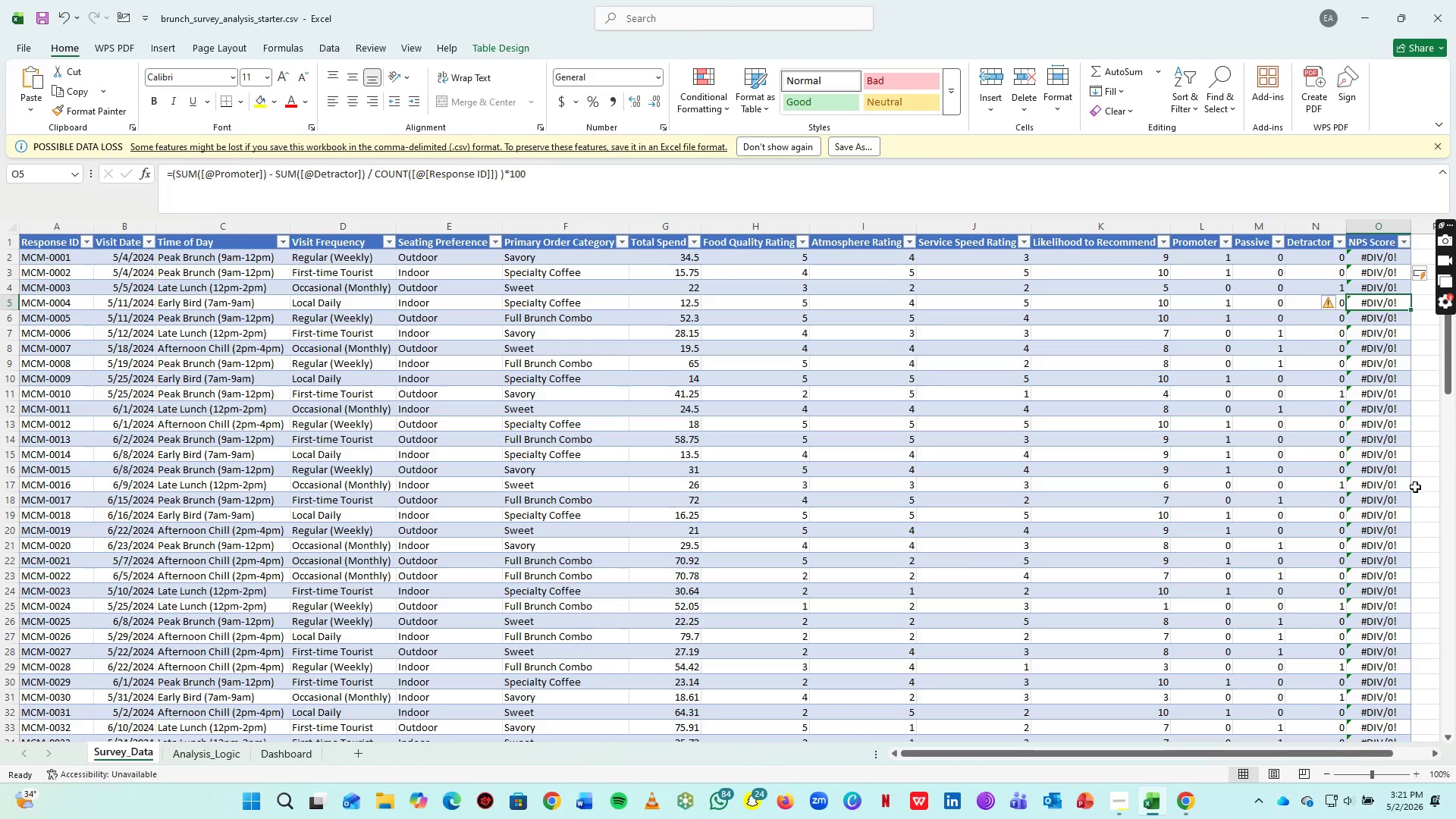 
wait(40.81)
 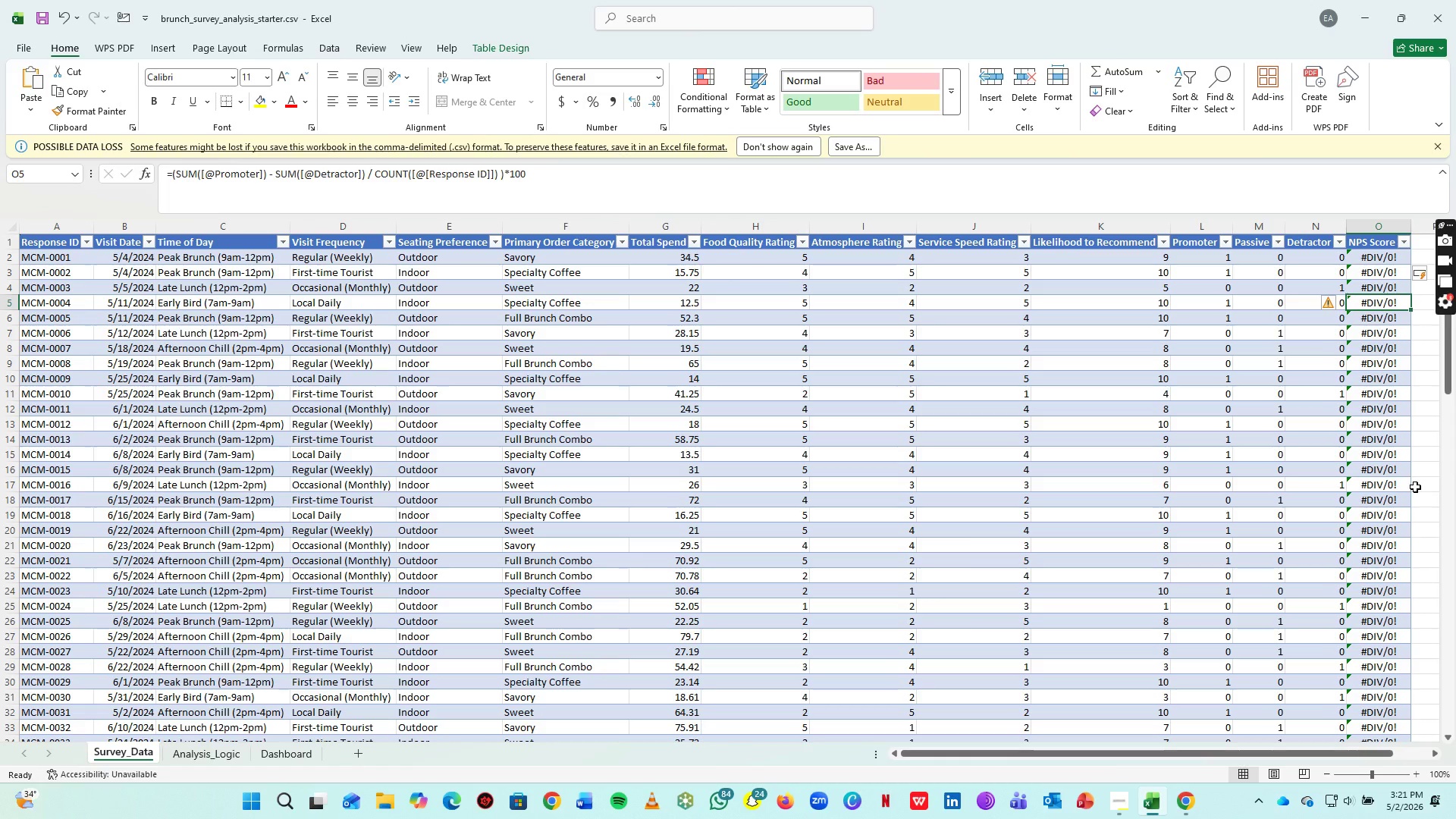 
left_click([1125, 802])